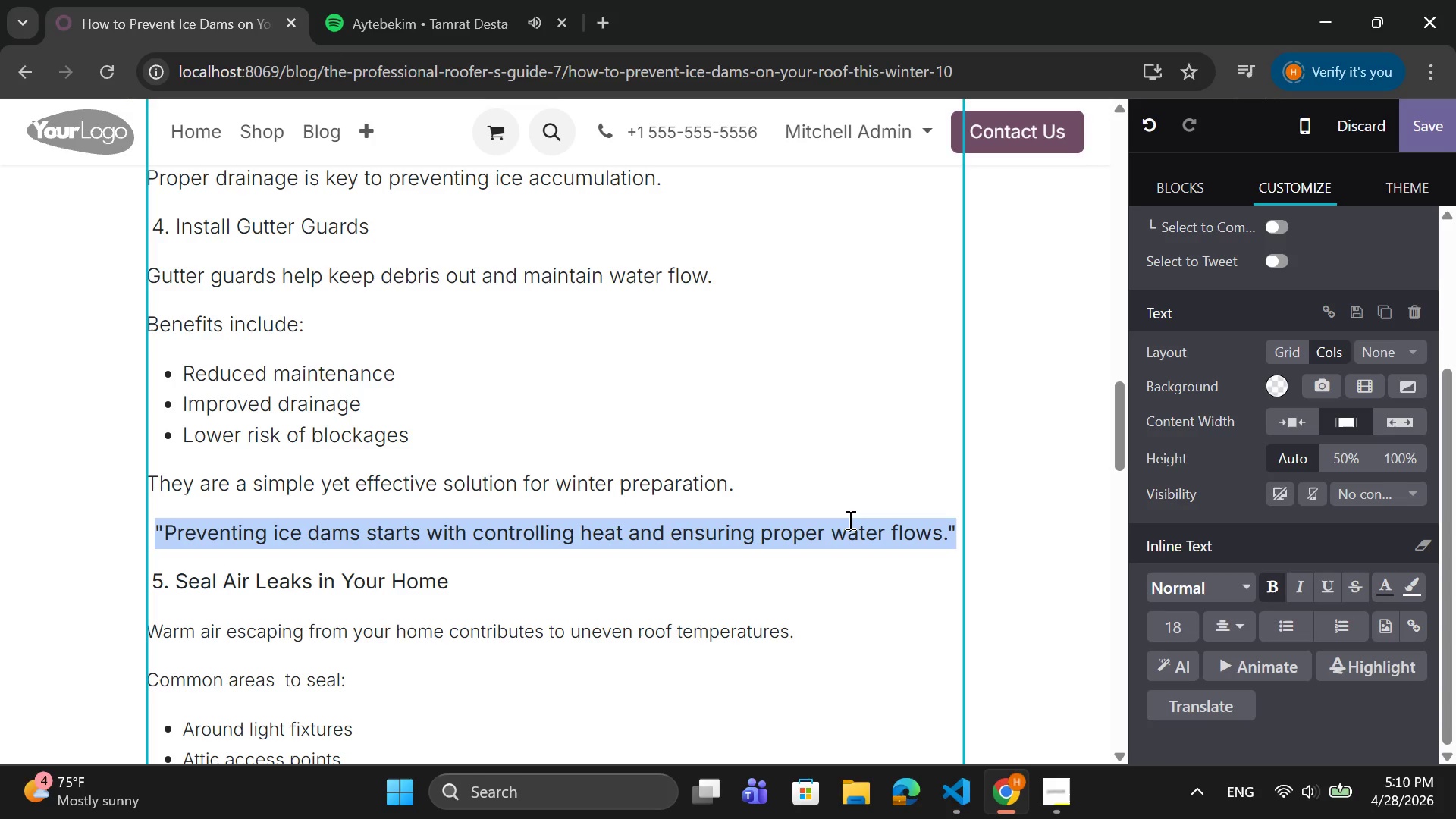 
wait(6.12)
 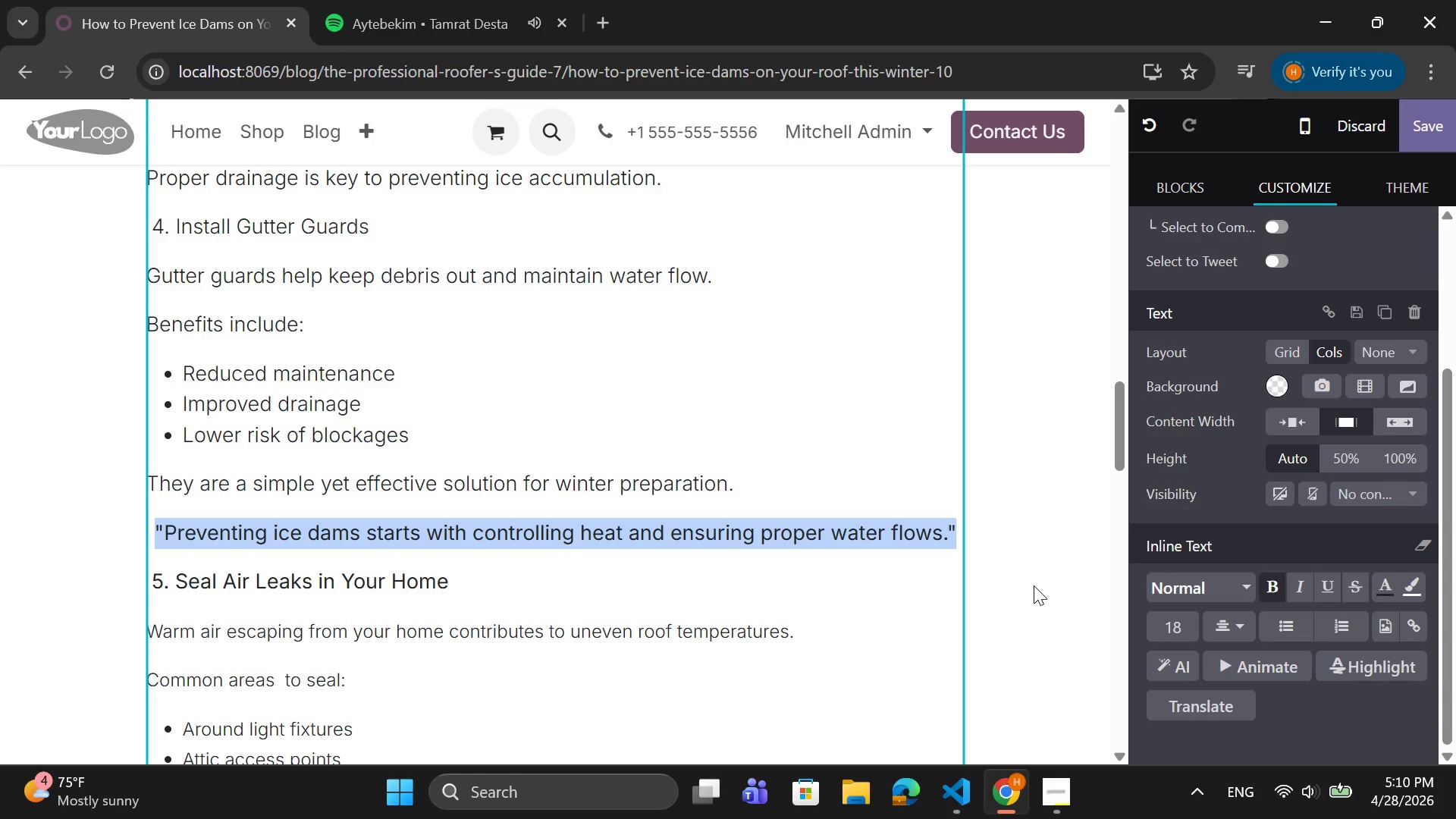 
left_click_drag(start_coordinate=[739, 473], to_coordinate=[150, 281])
 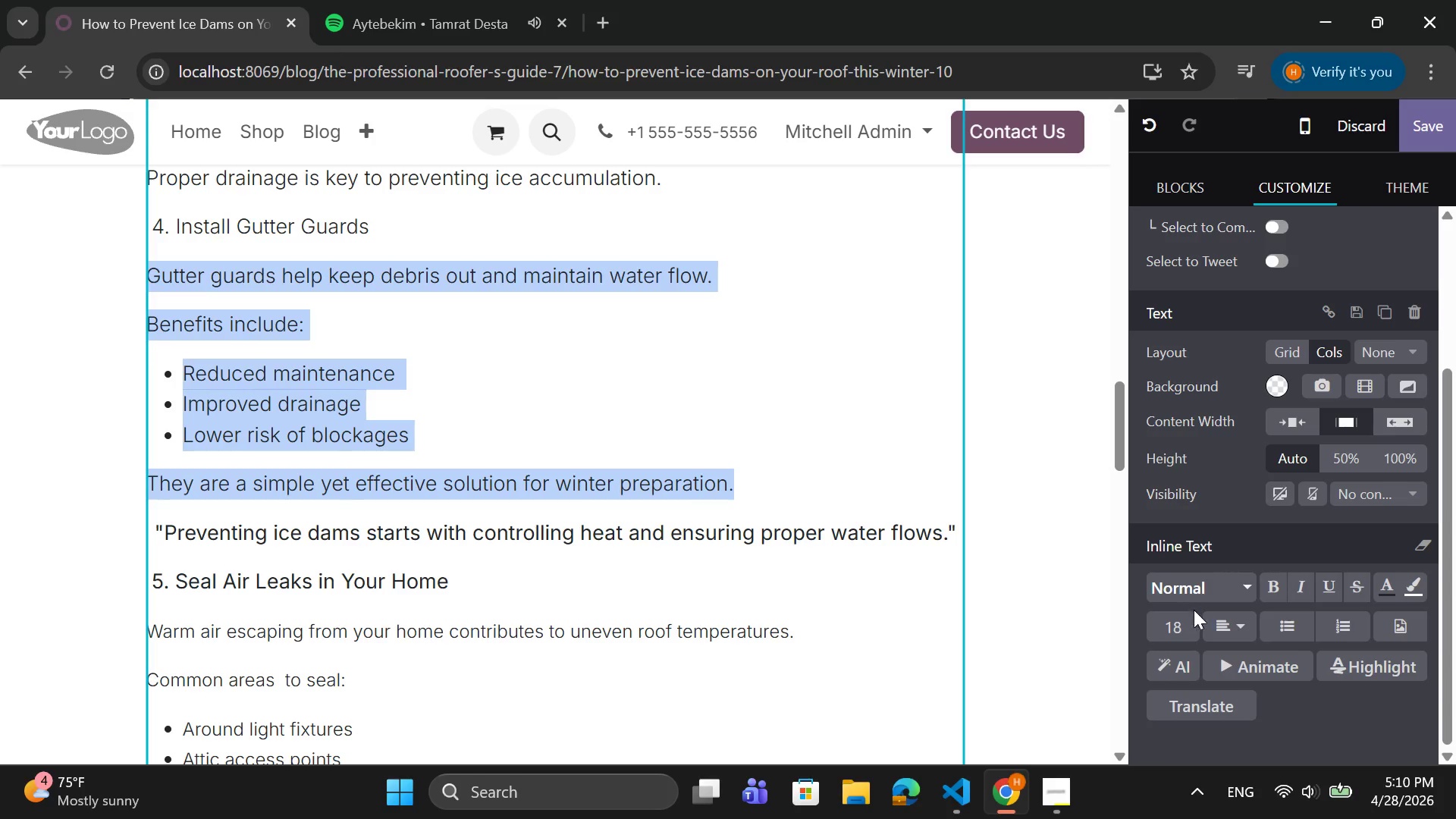 
left_click([1176, 624])
 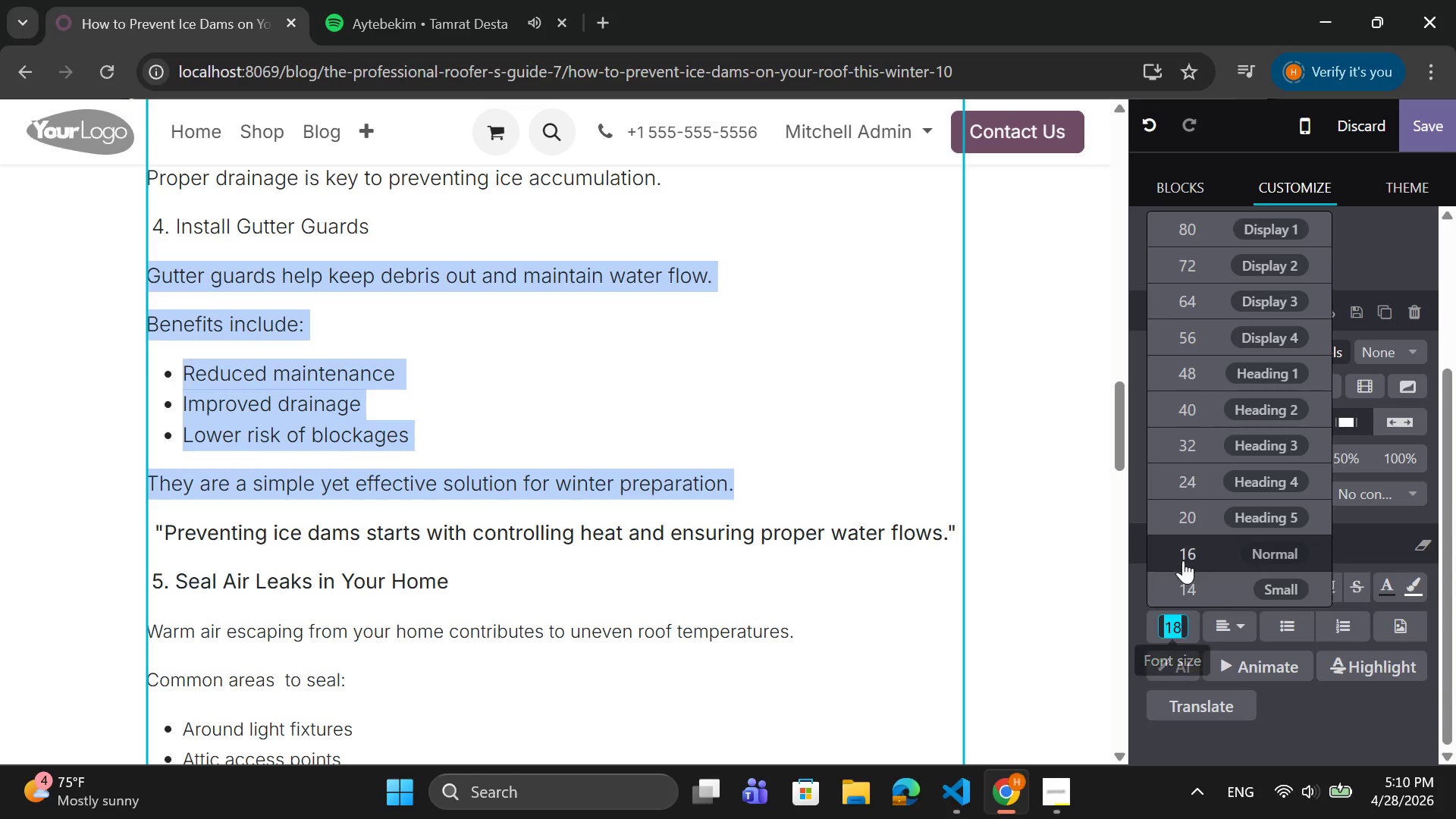 
left_click([1183, 558])
 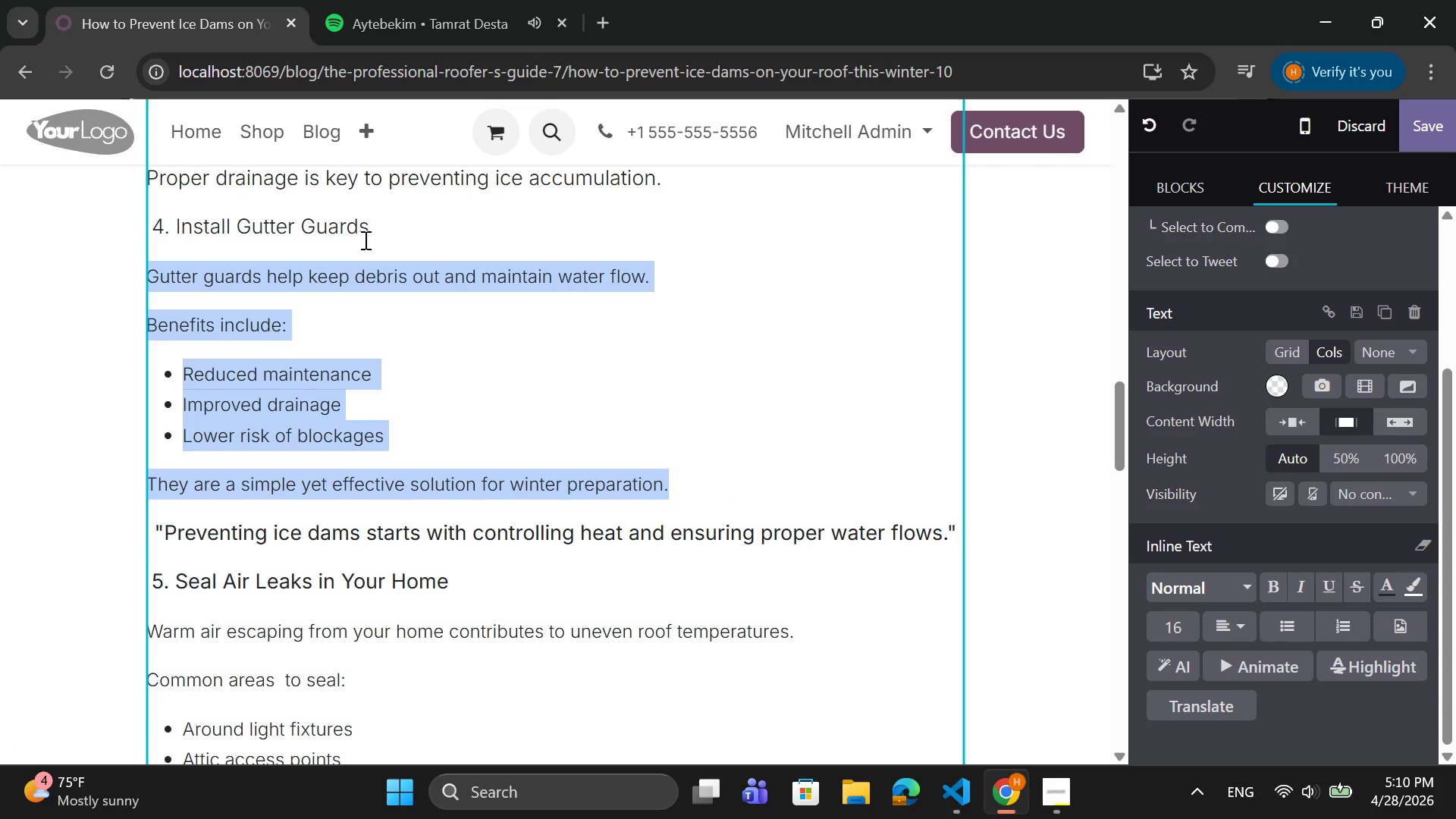 
left_click_drag(start_coordinate=[372, 232], to_coordinate=[158, 236])
 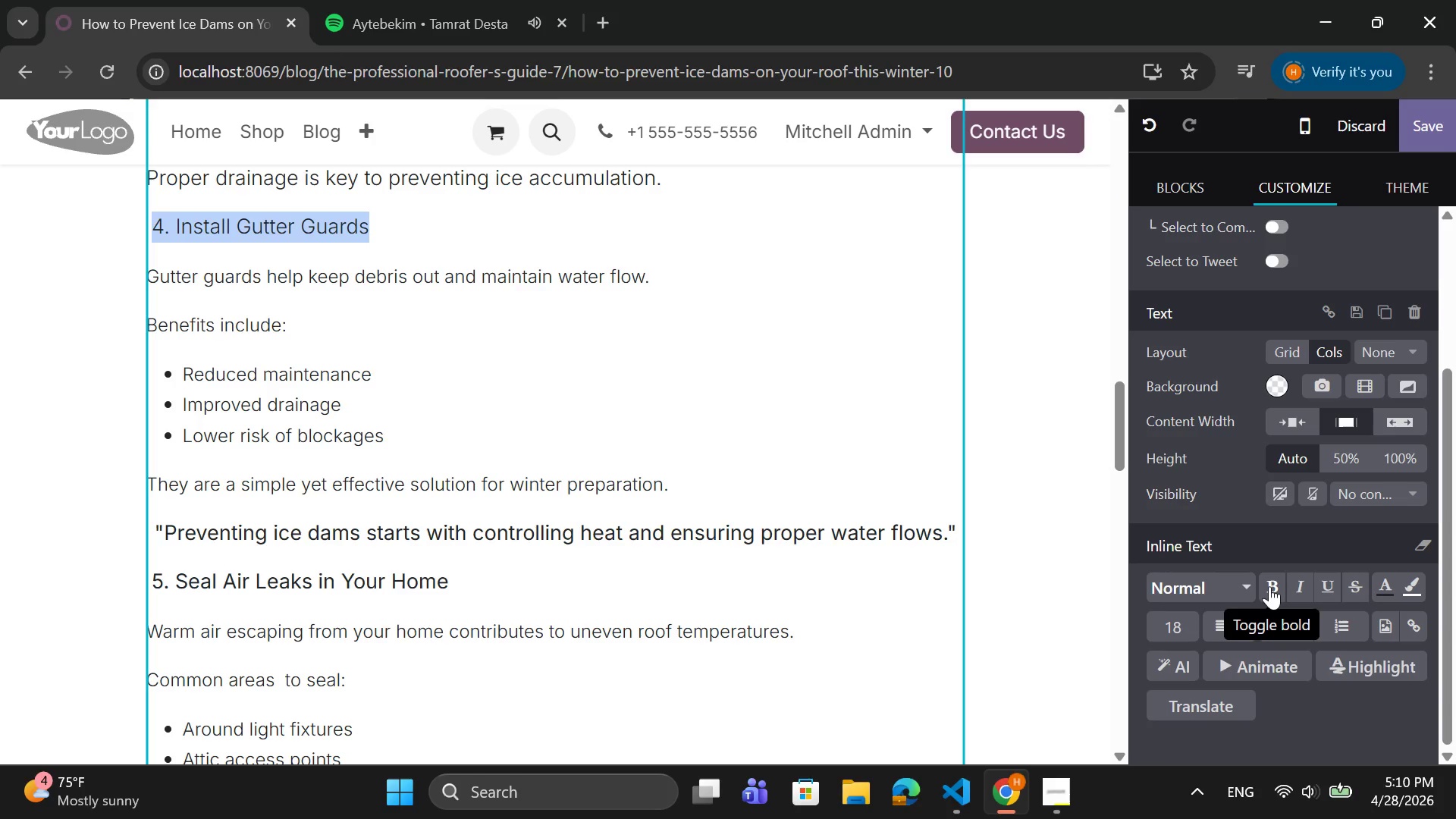 
left_click([1269, 586])
 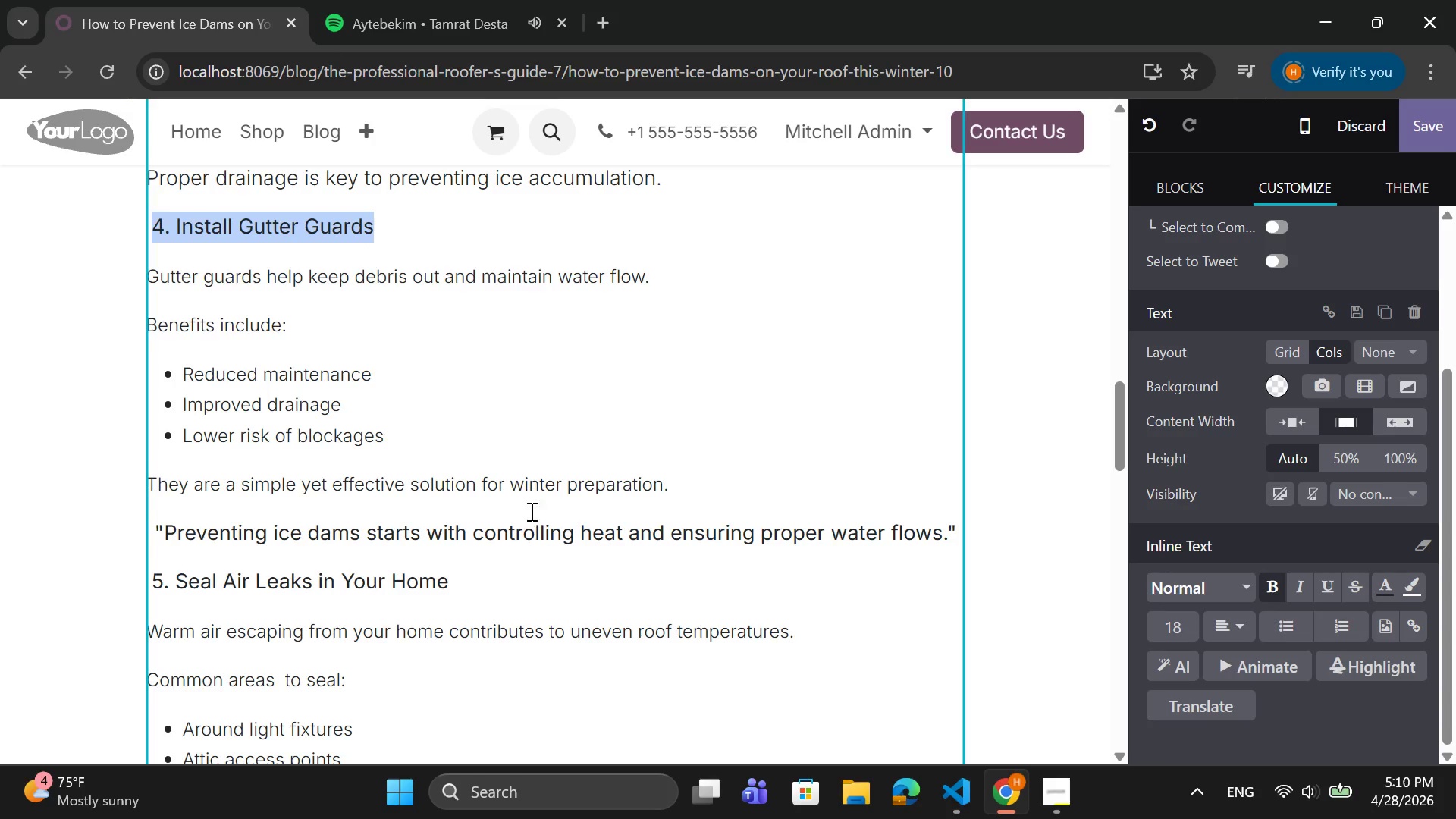 
scroll: coordinate [530, 510], scroll_direction: up, amount: 3.0
 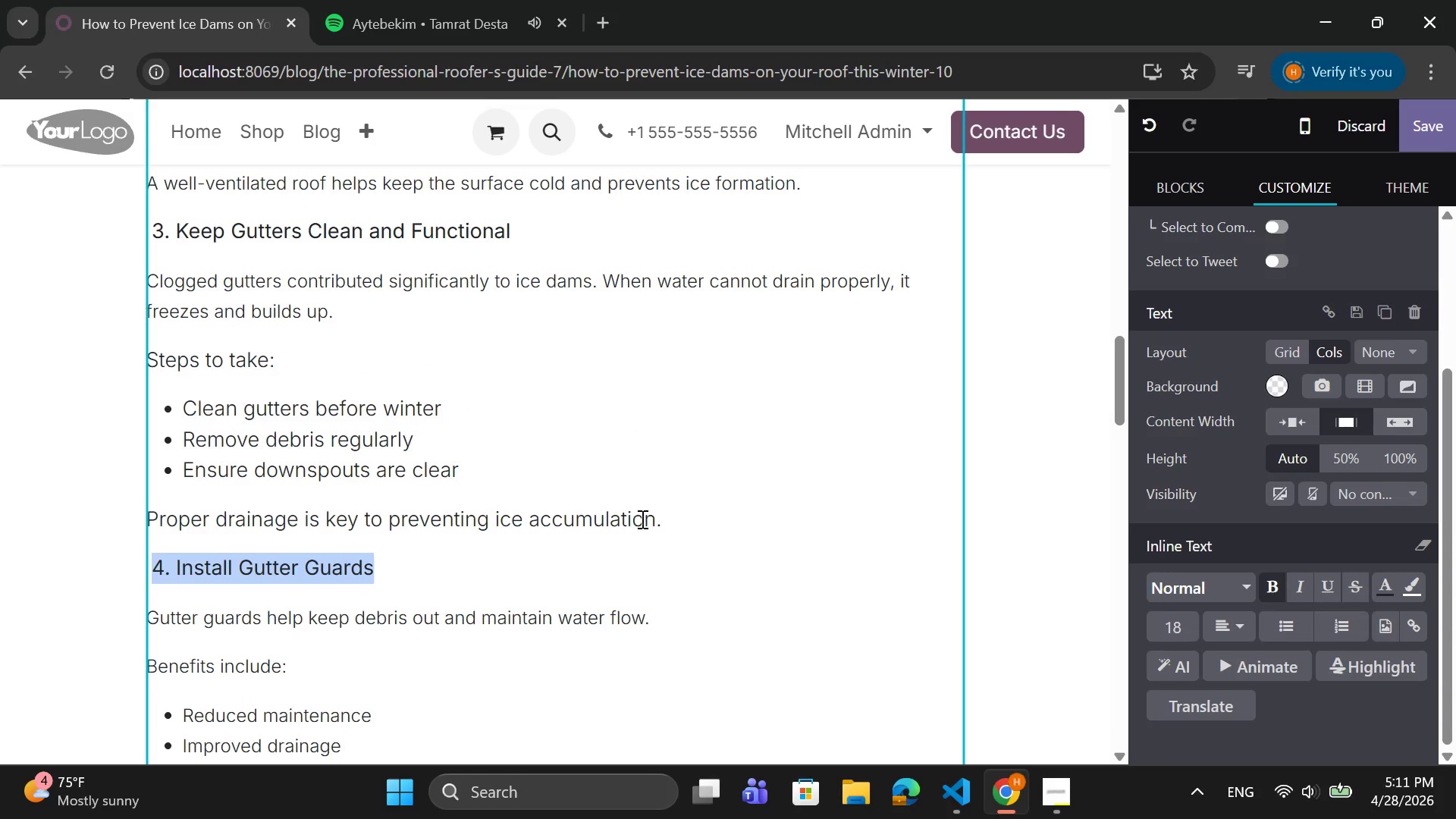 
left_click_drag(start_coordinate=[680, 520], to_coordinate=[145, 359])
 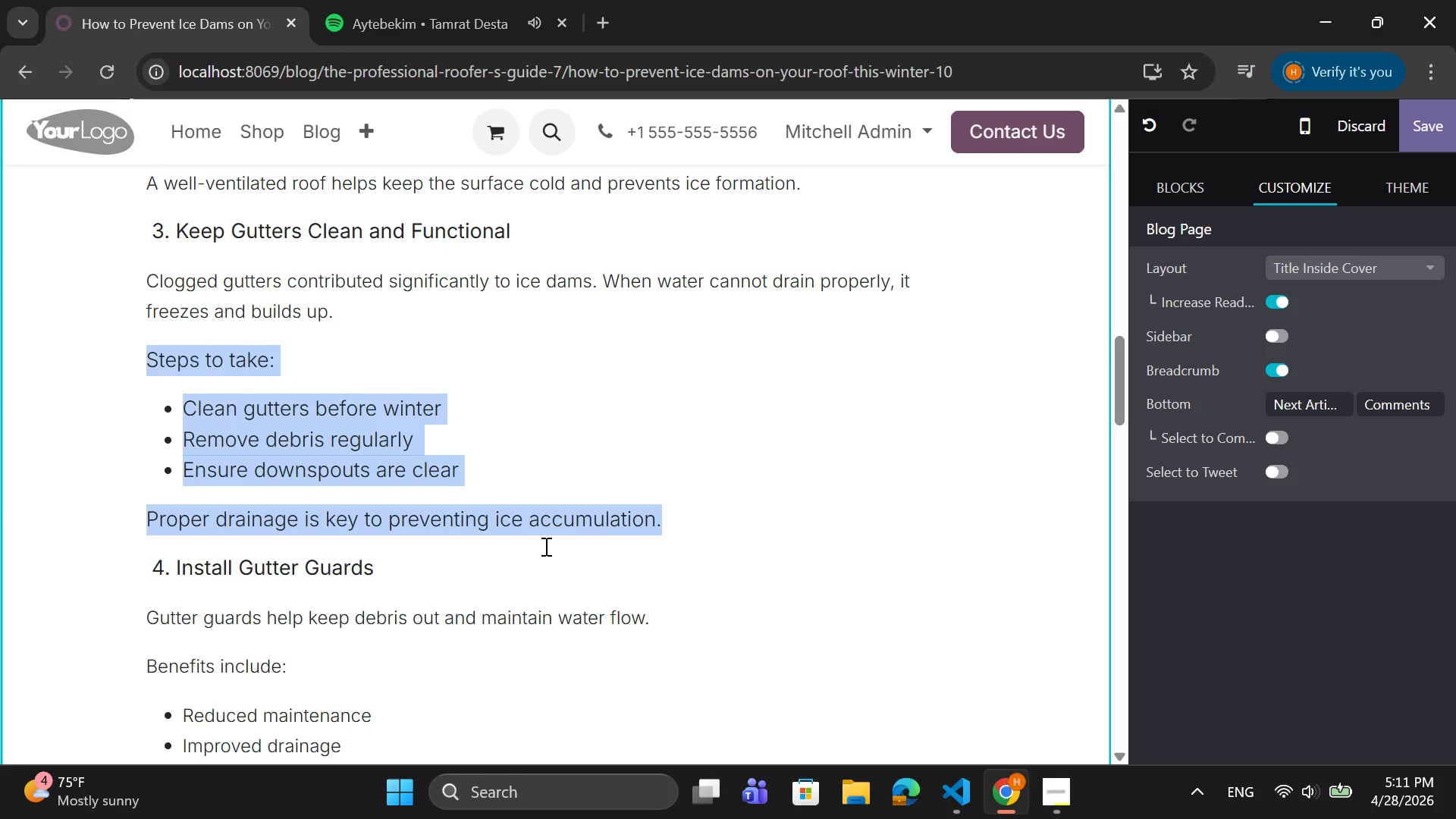 
left_click([509, 453])
 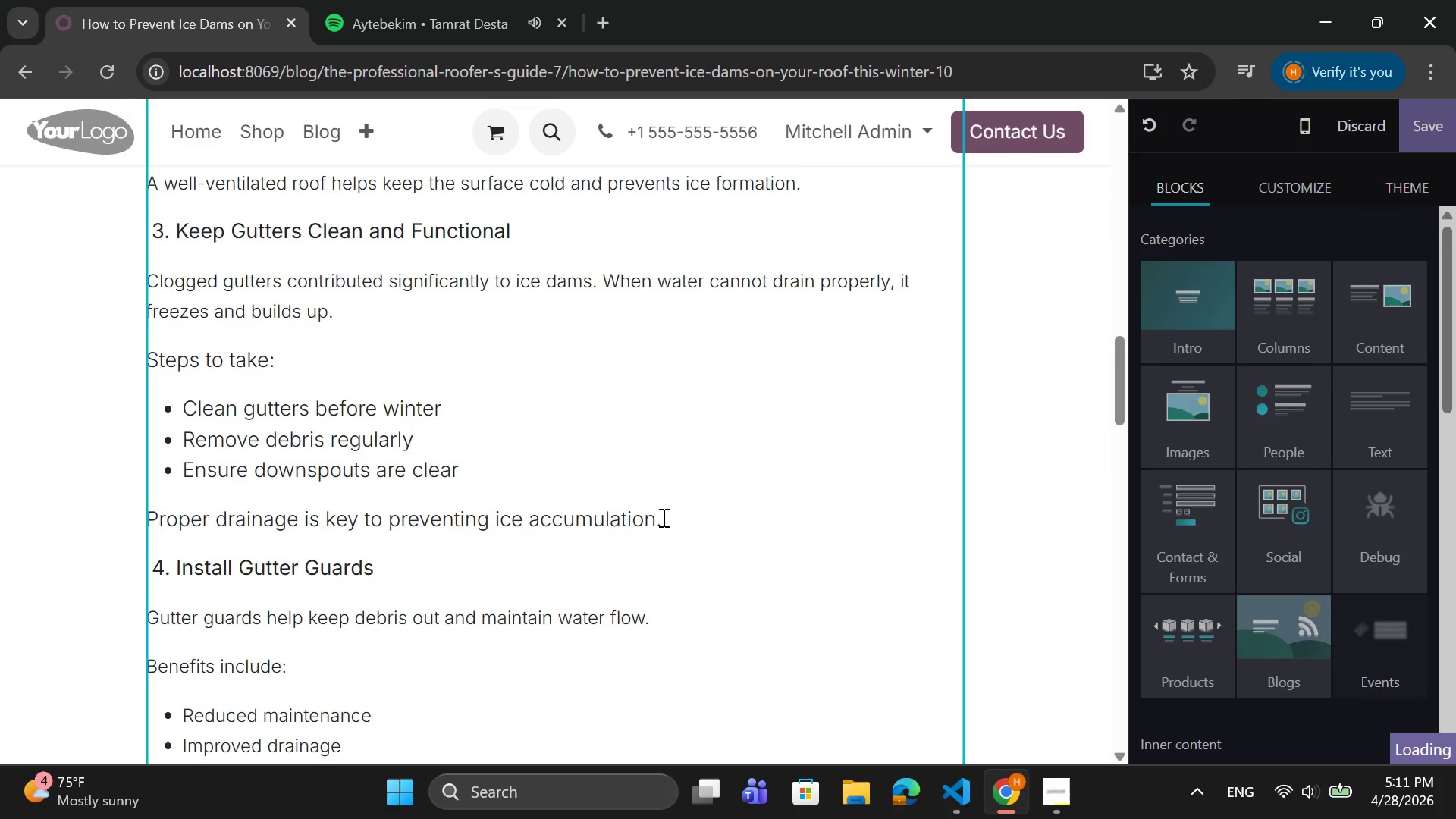 
left_click_drag(start_coordinate=[663, 517], to_coordinate=[152, 371])
 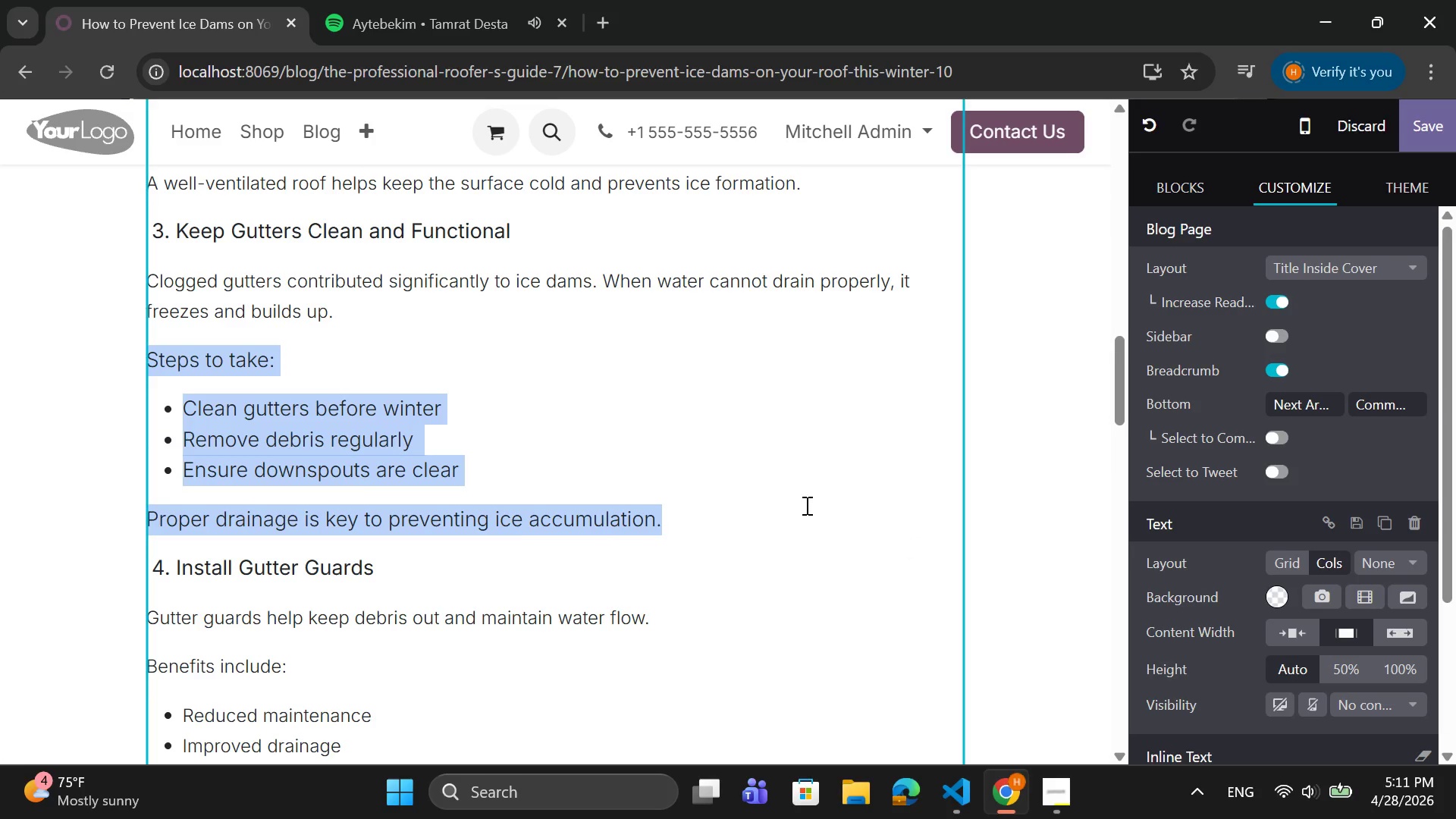 
wait(15.36)
 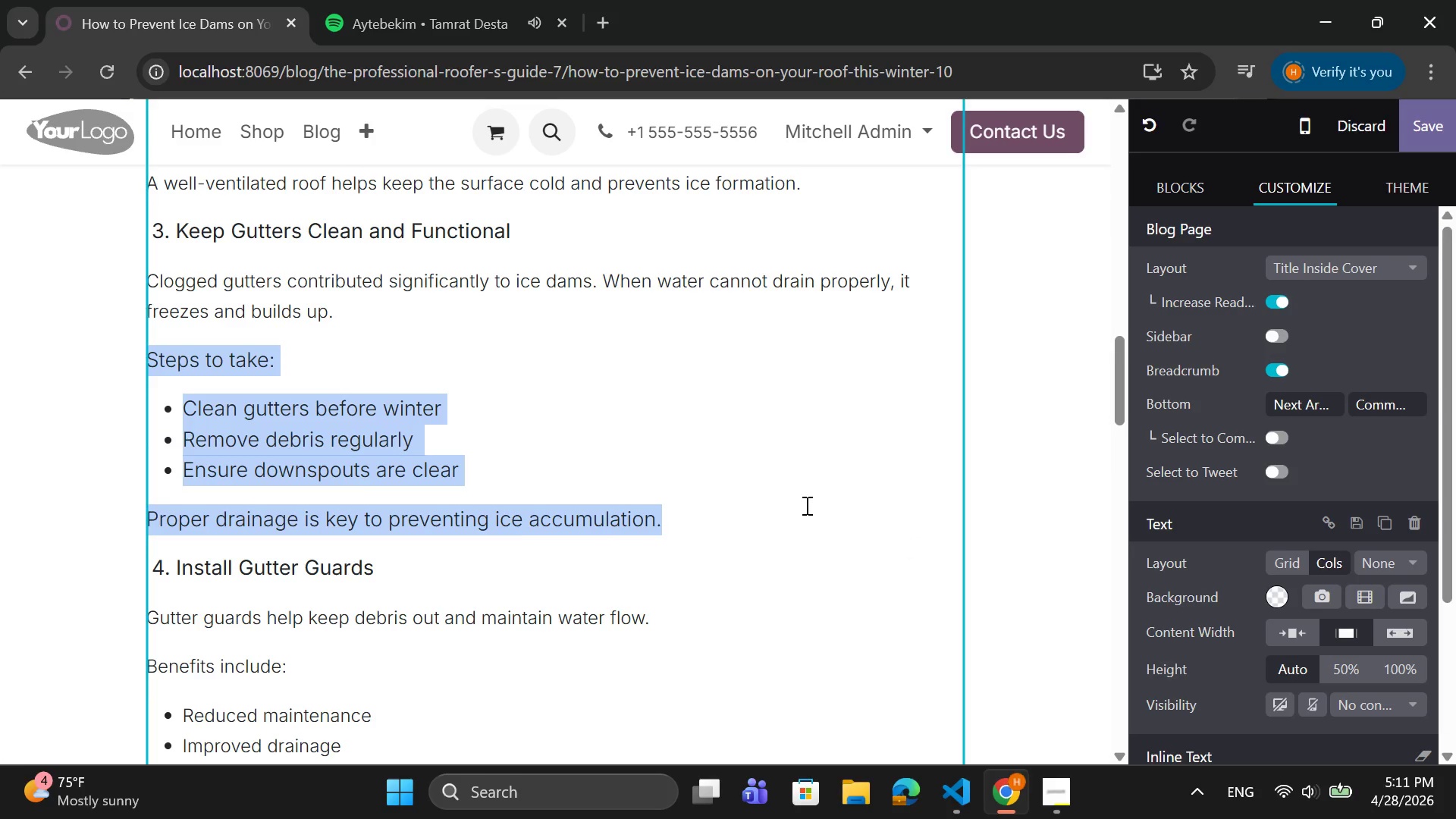 
left_click([693, 519])
 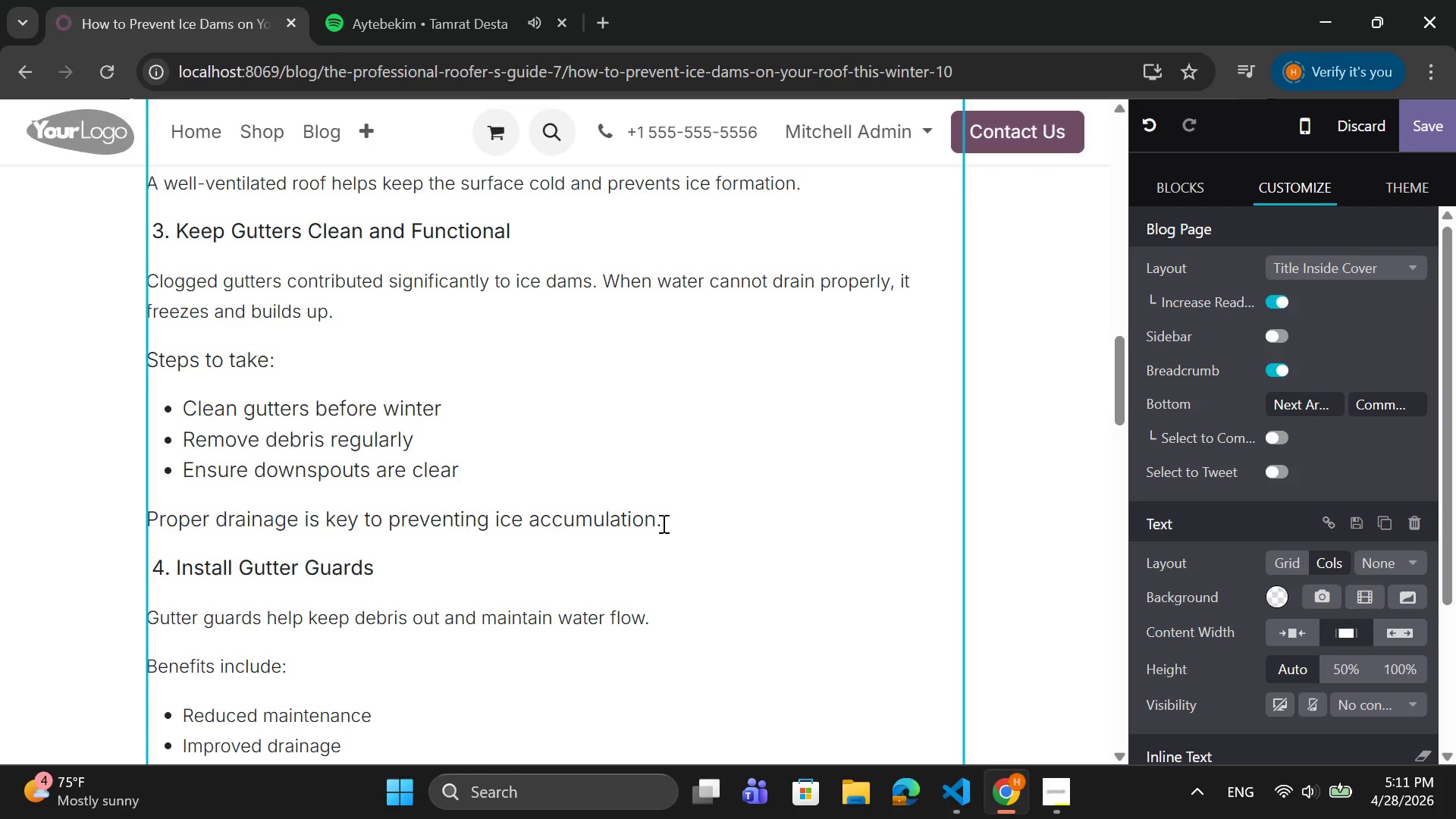 
left_click_drag(start_coordinate=[662, 523], to_coordinate=[152, 356])
 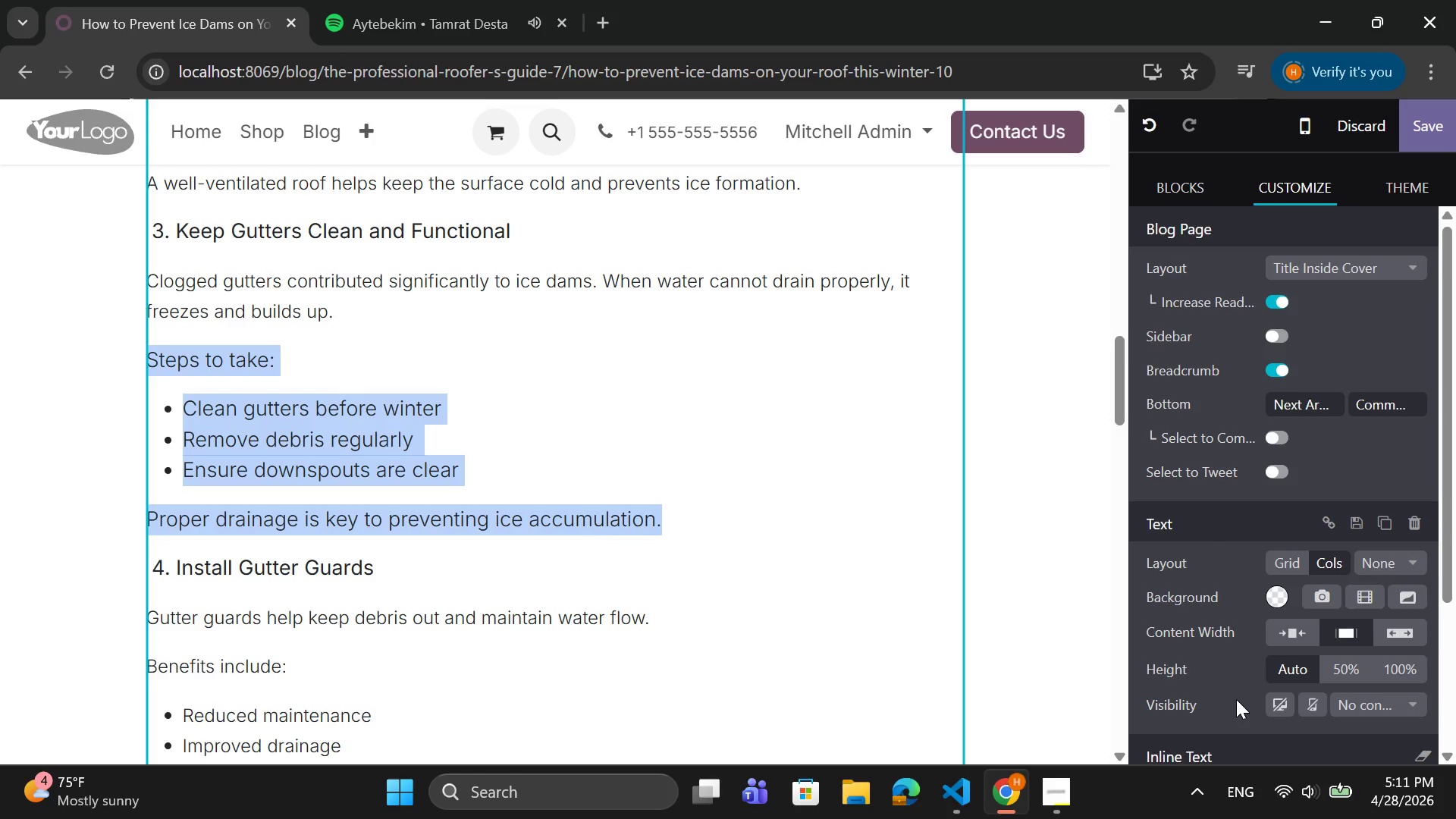 
wait(5.03)
 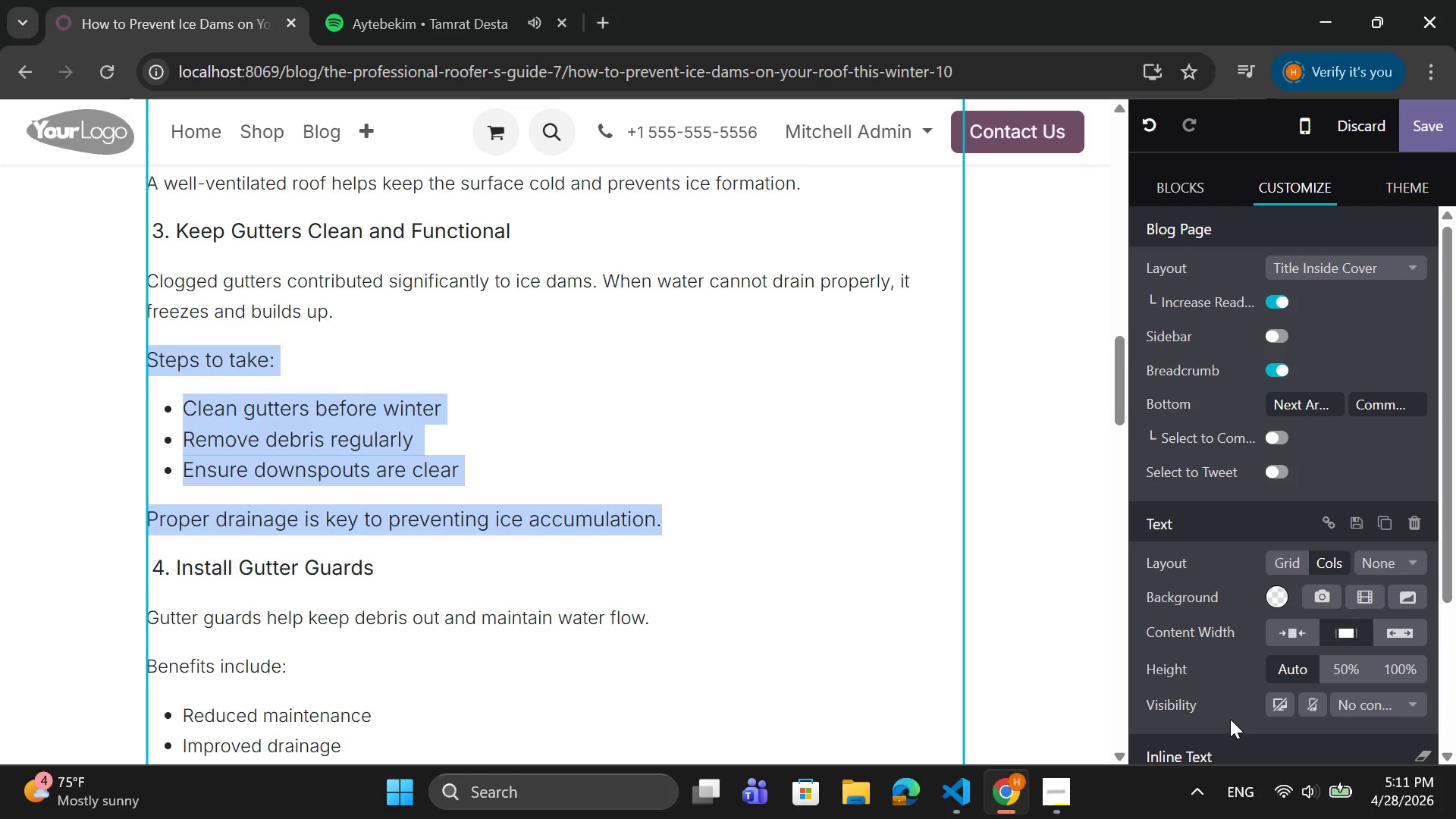 
scroll: coordinate [1247, 655], scroll_direction: down, amount: 1.0
 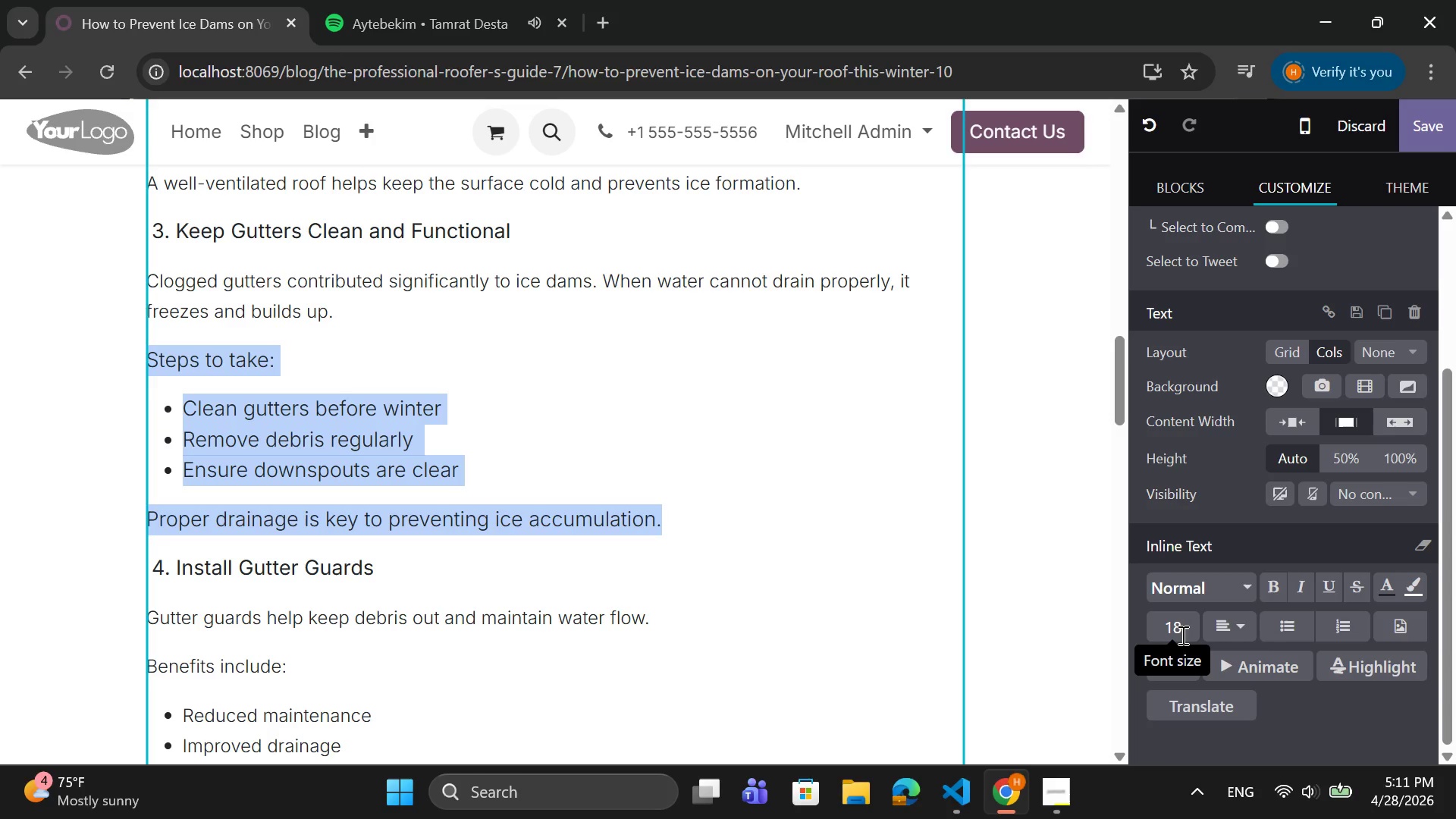 
left_click([1186, 622])
 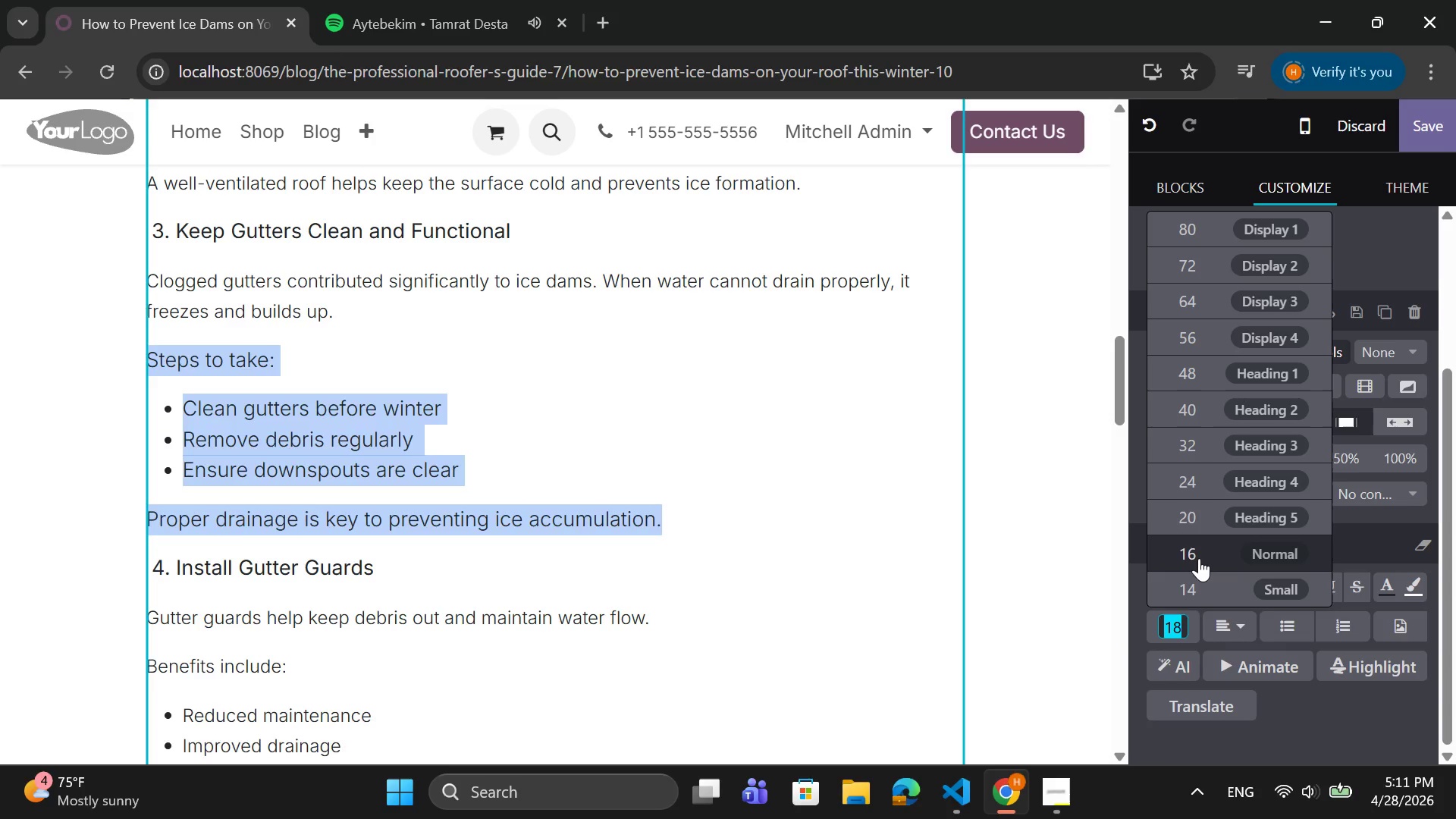 
left_click([1199, 558])
 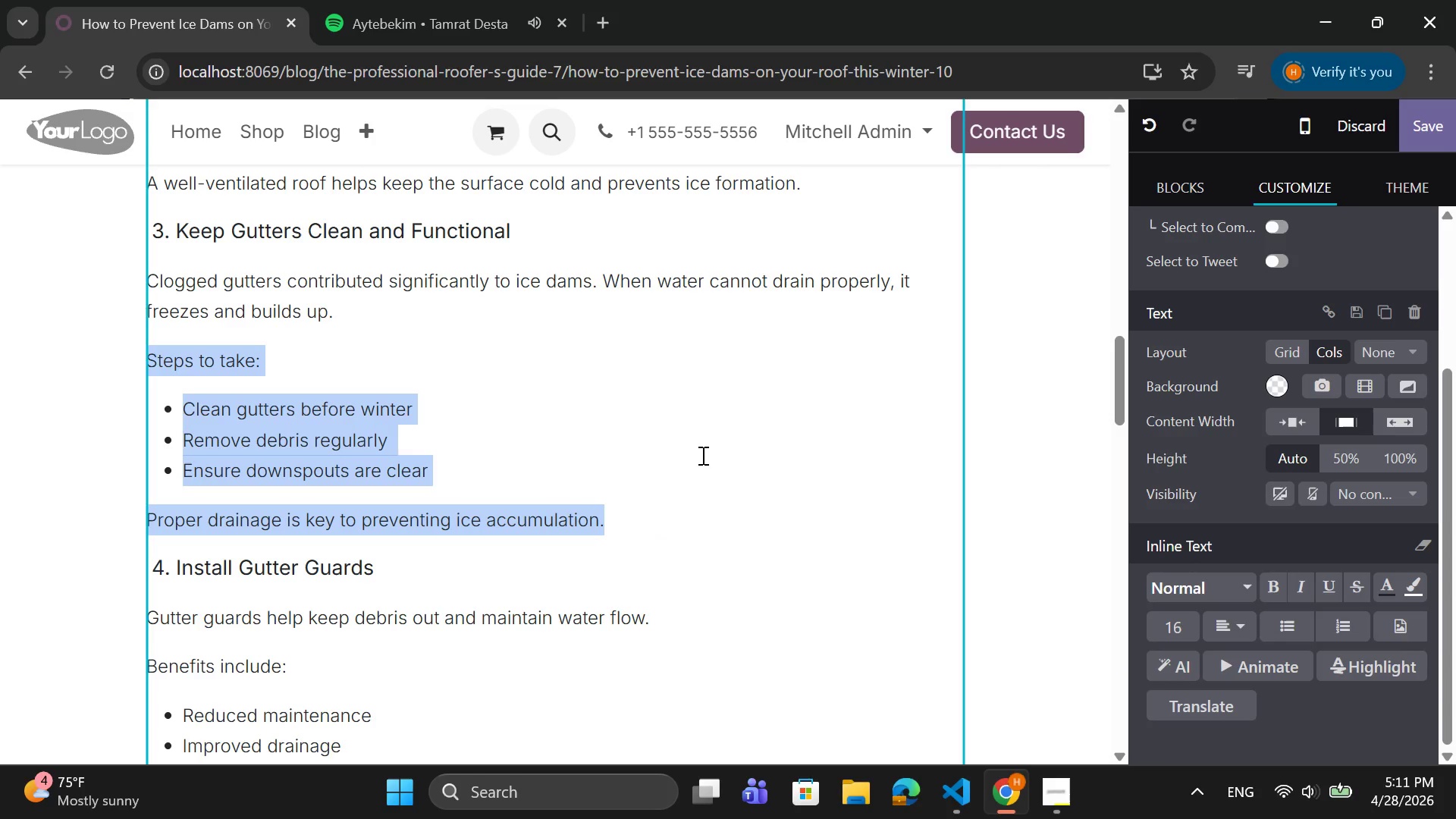 
left_click([701, 455])
 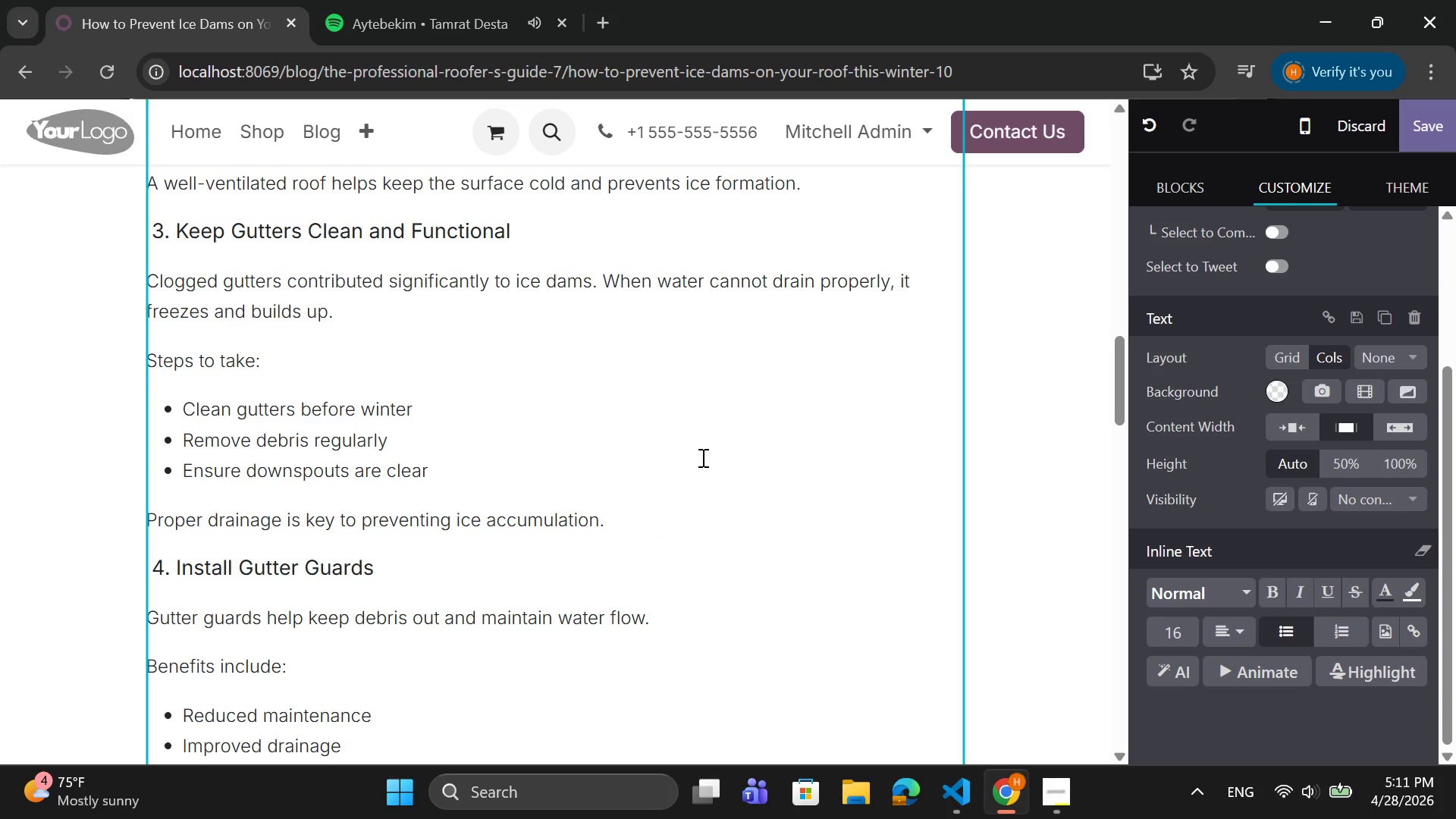 
scroll: coordinate [701, 457], scroll_direction: down, amount: 4.0
 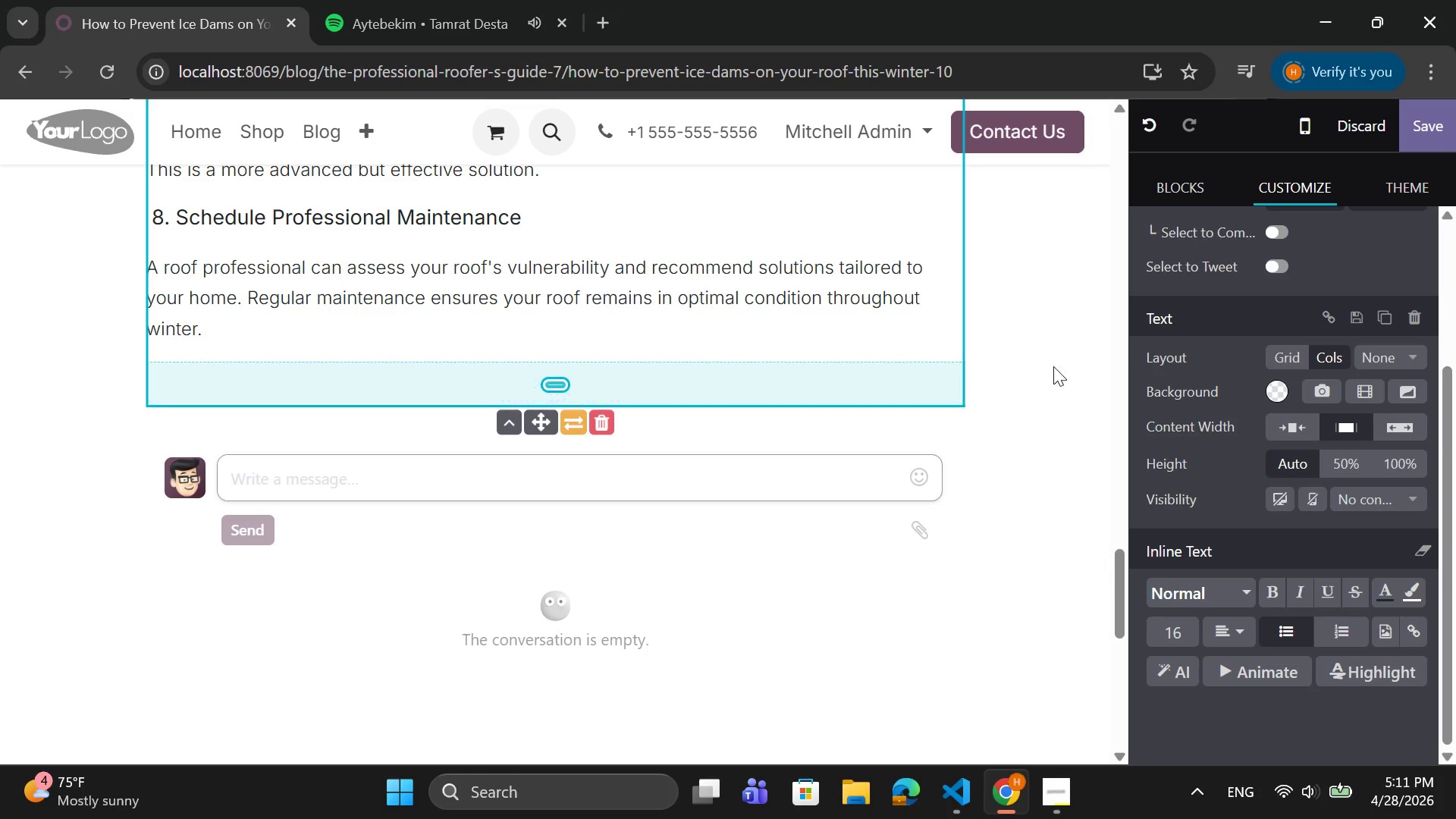 
scroll: coordinate [915, 335], scroll_direction: up, amount: 15.0
 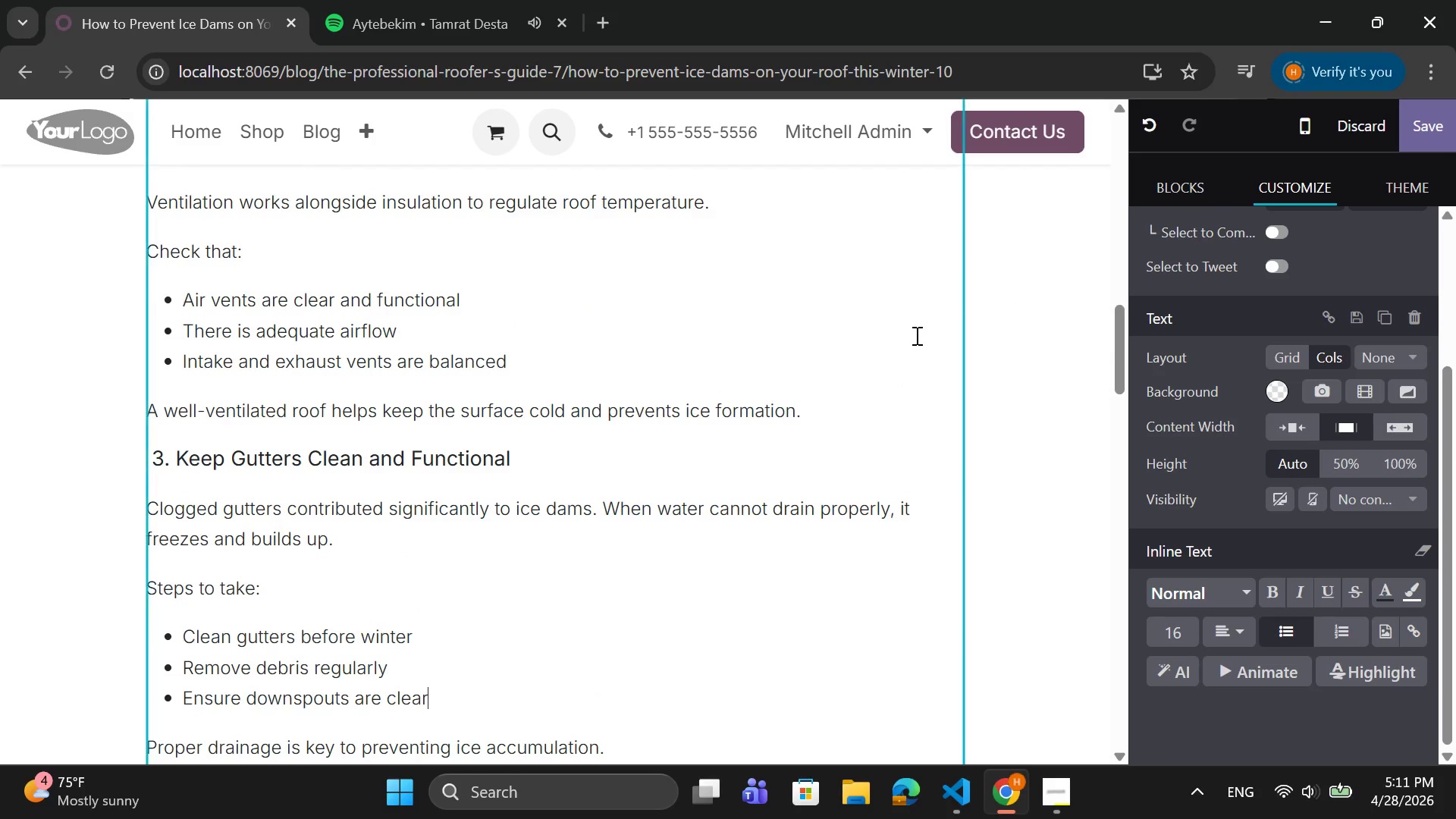 
scroll: coordinate [912, 339], scroll_direction: down, amount: 14.0
 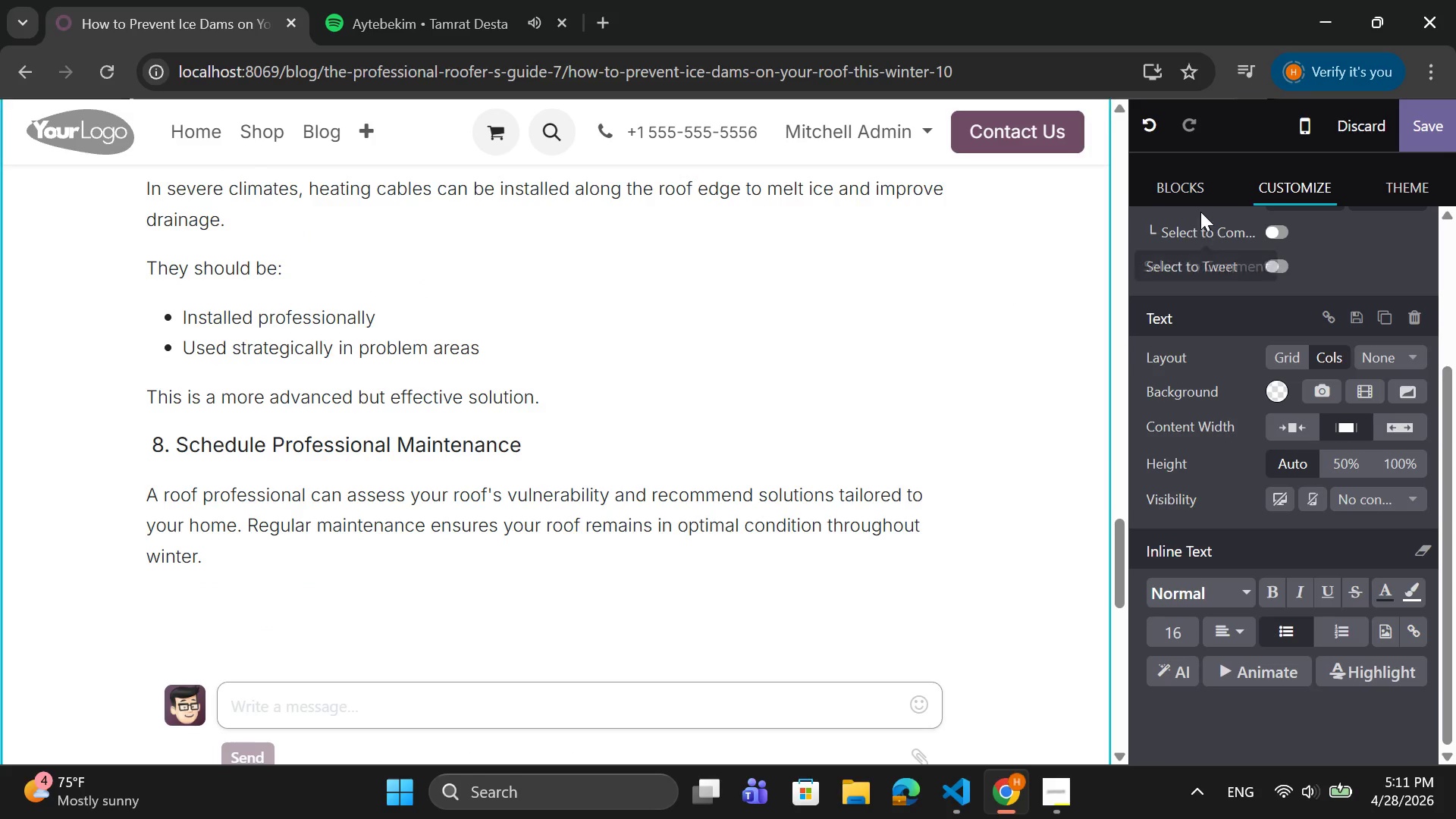 
left_click([1185, 194])
 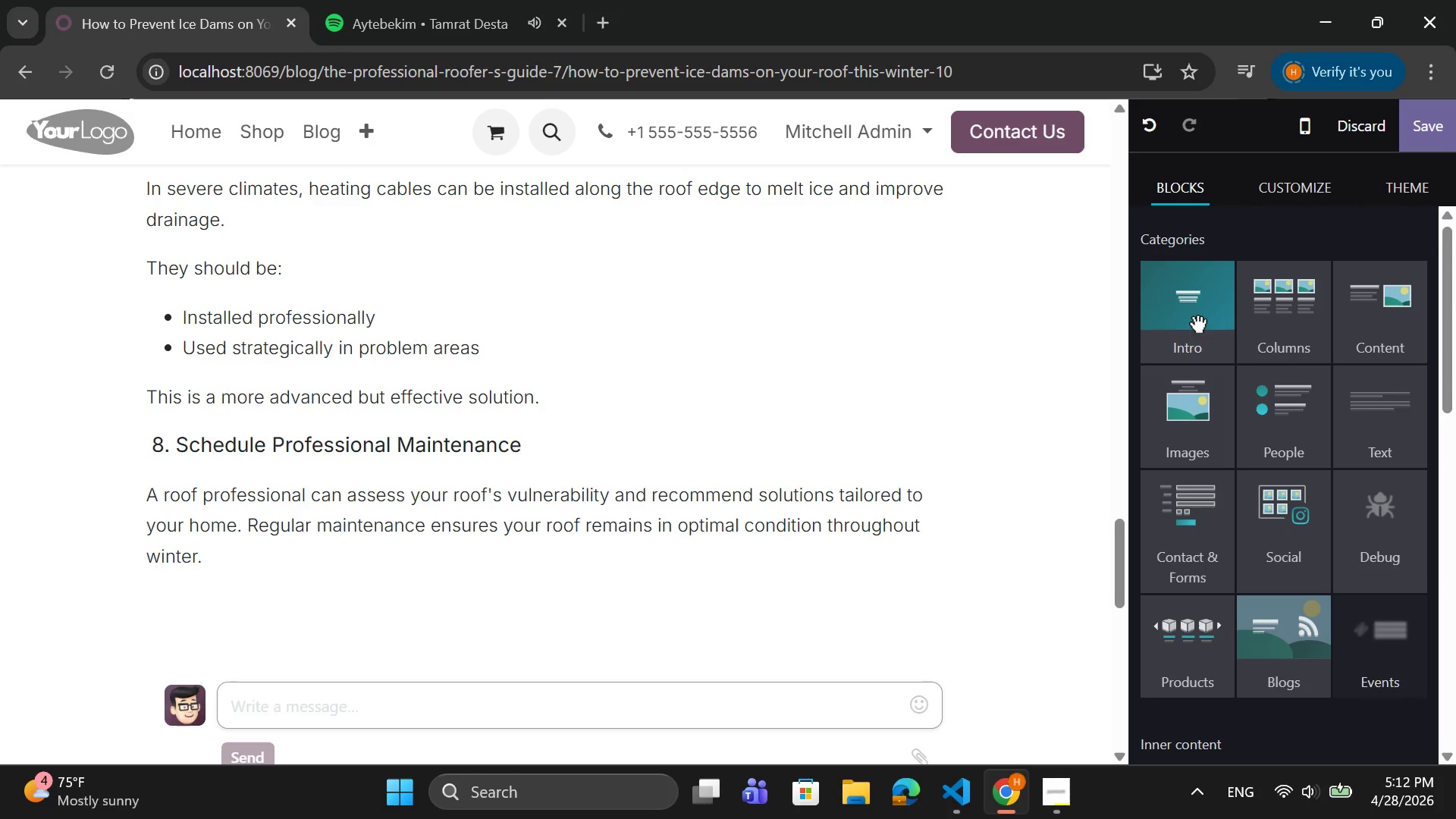 
wait(16.03)
 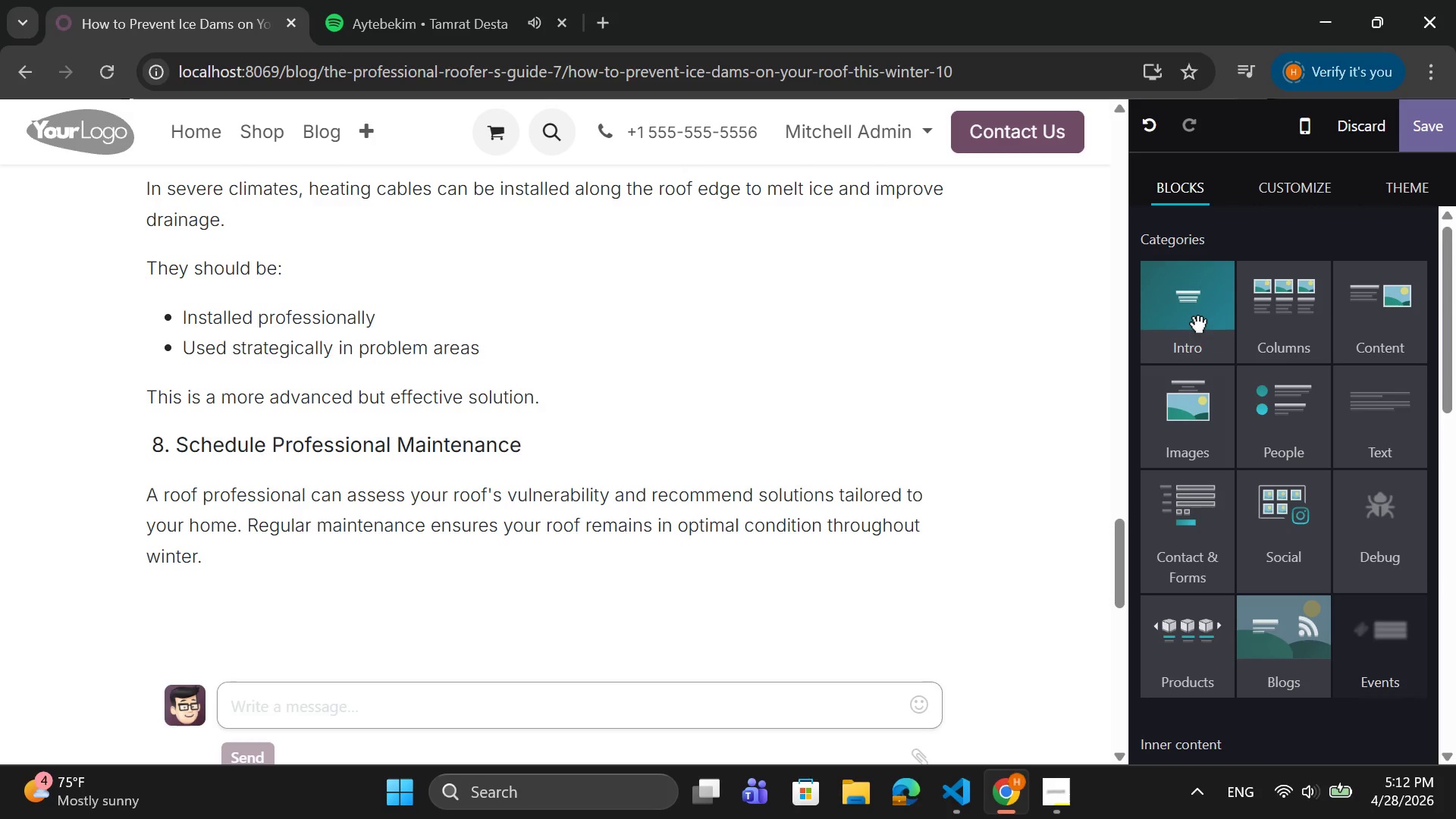 
left_click([1172, 306])
 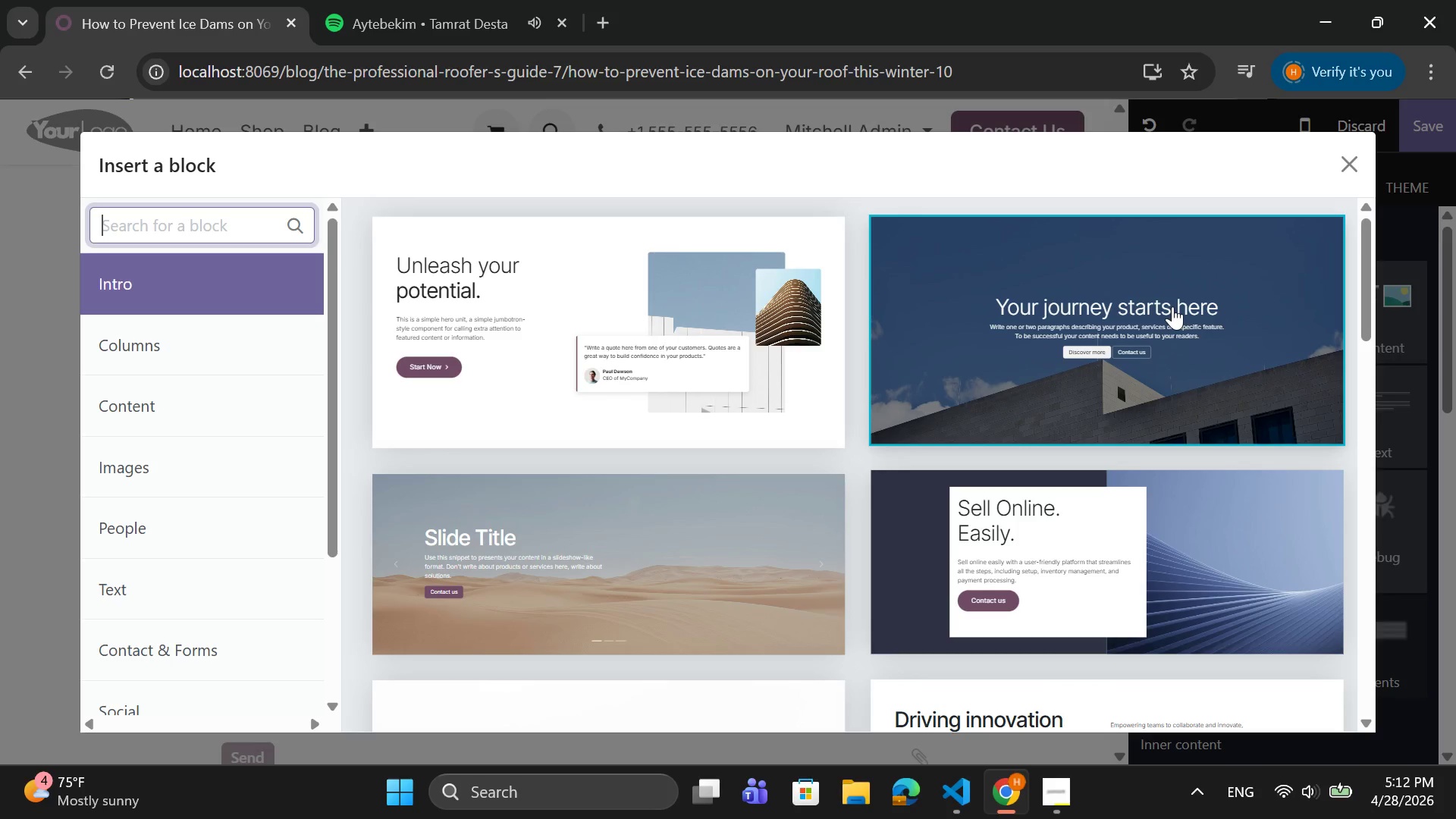 
wait(10.03)
 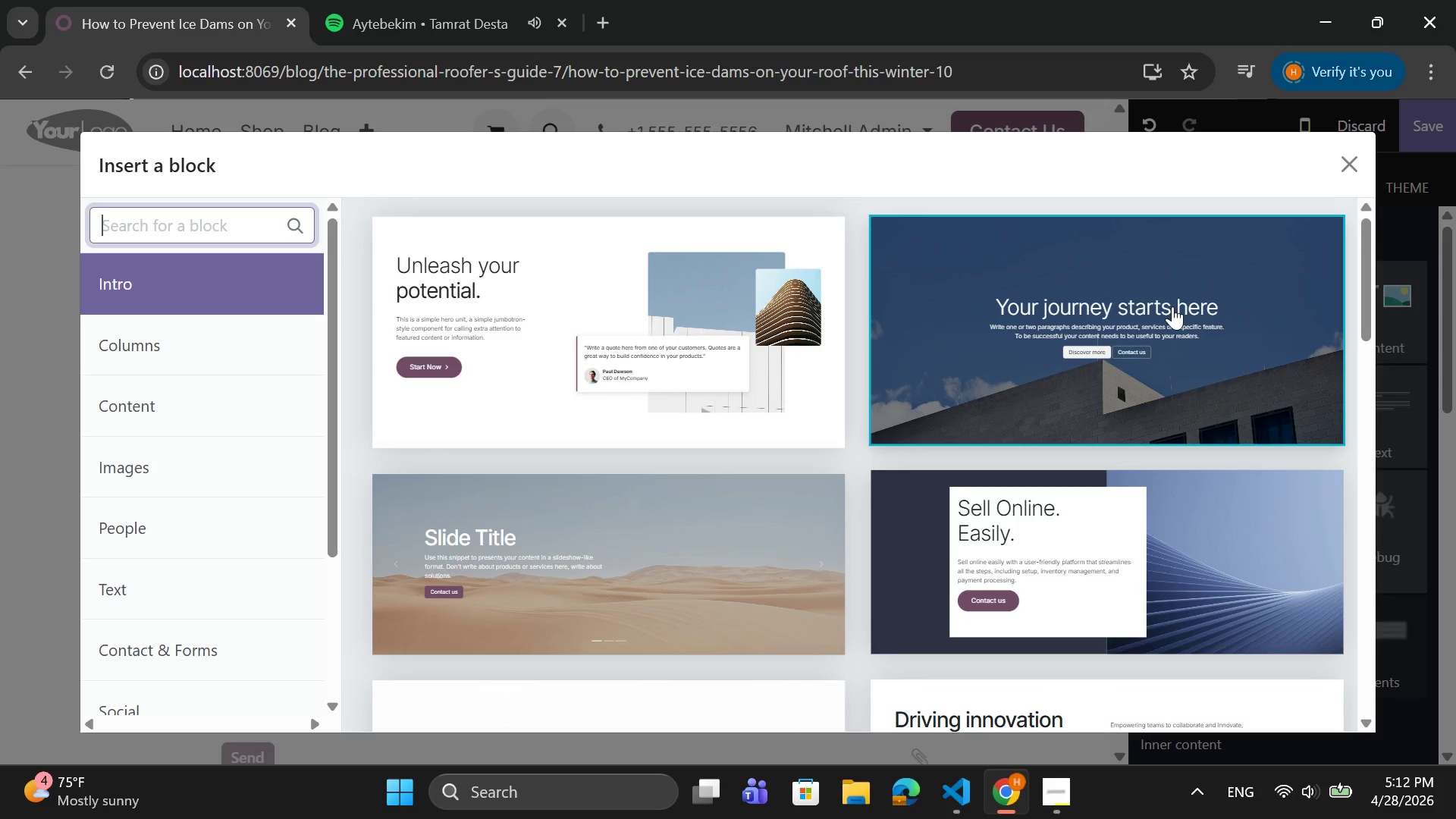 
scroll: coordinate [1142, 482], scroll_direction: down, amount: 1.0
 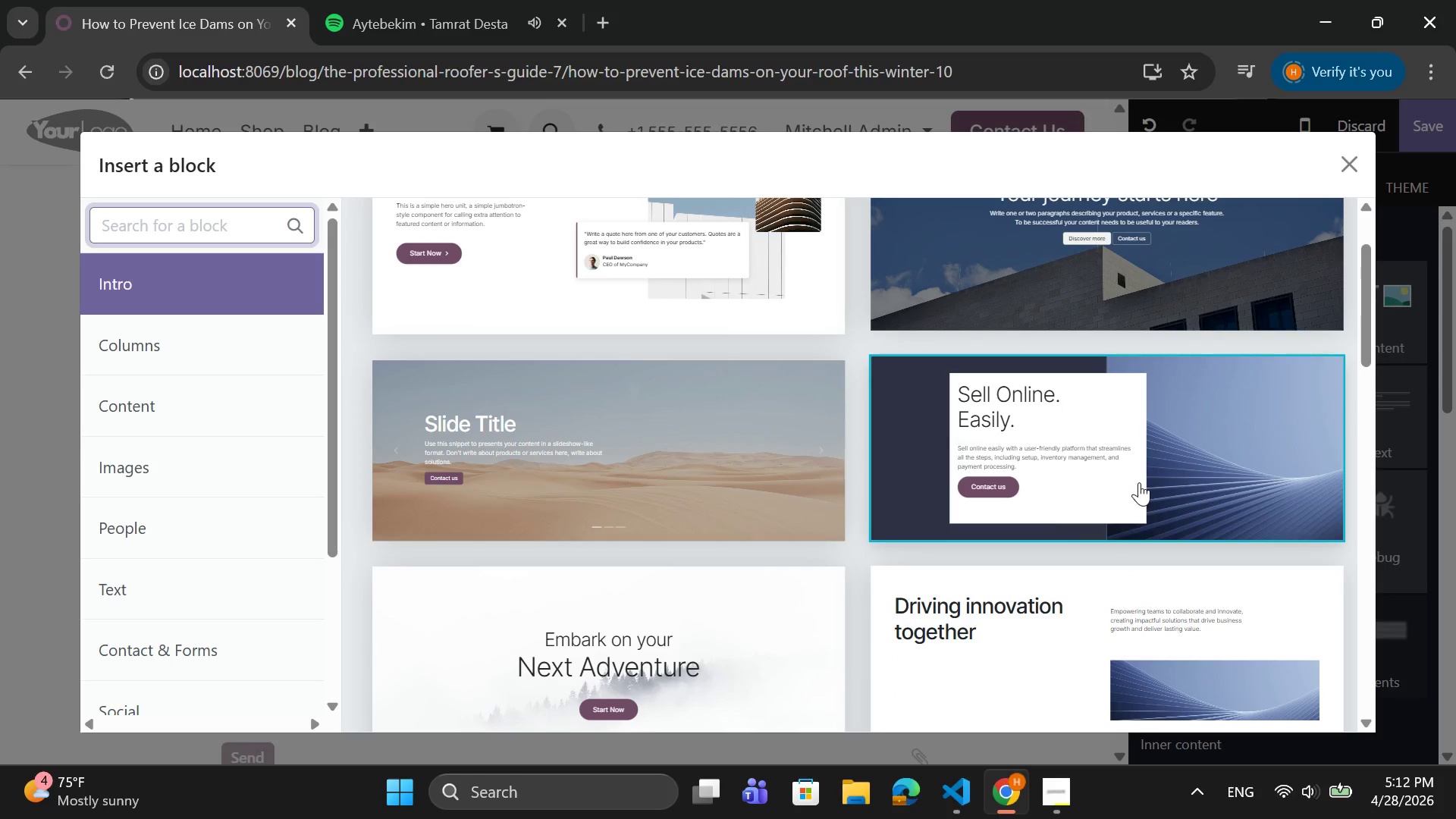 
left_click([1216, 435])
 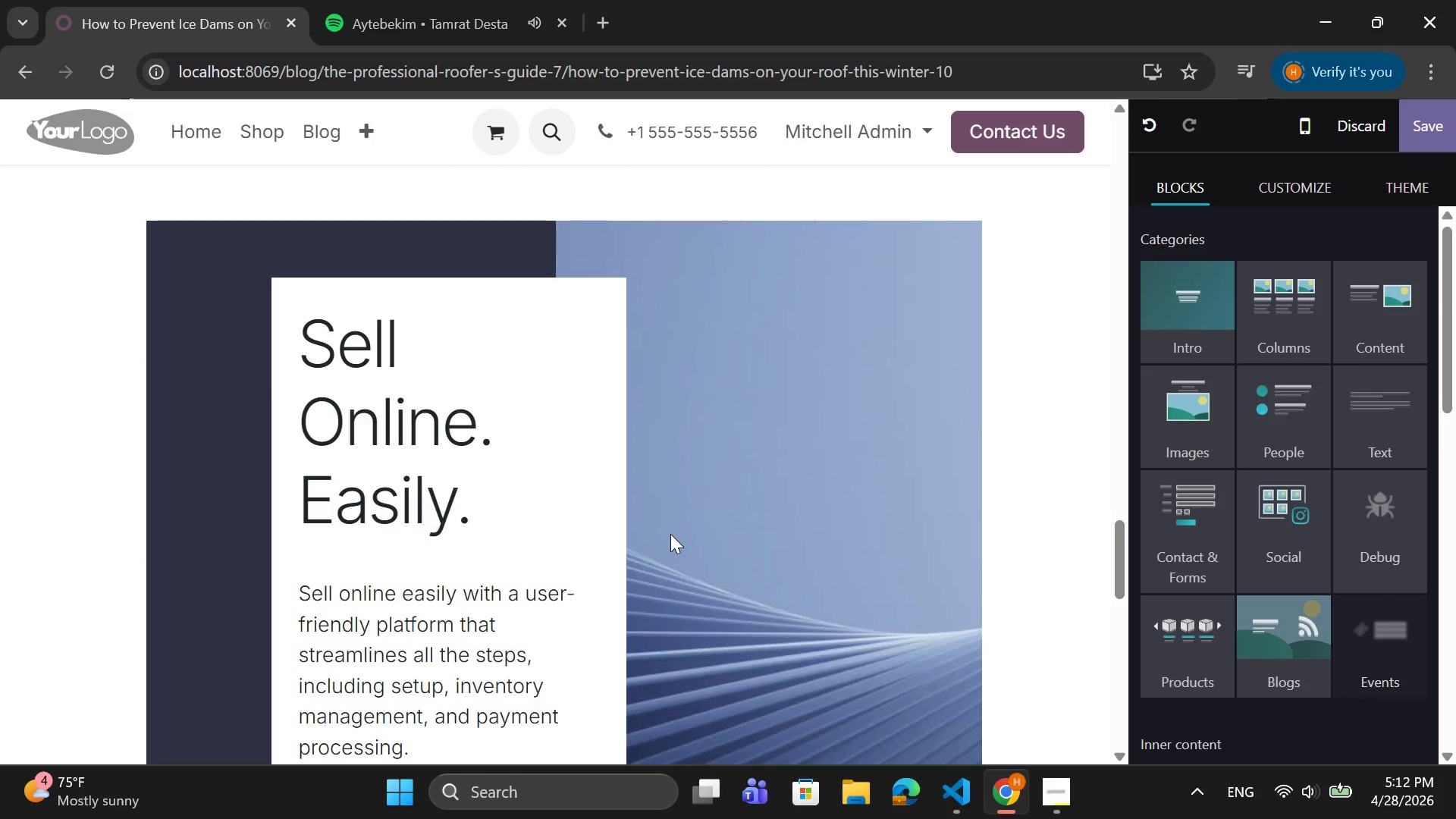 
scroll: coordinate [671, 529], scroll_direction: down, amount: 1.0
 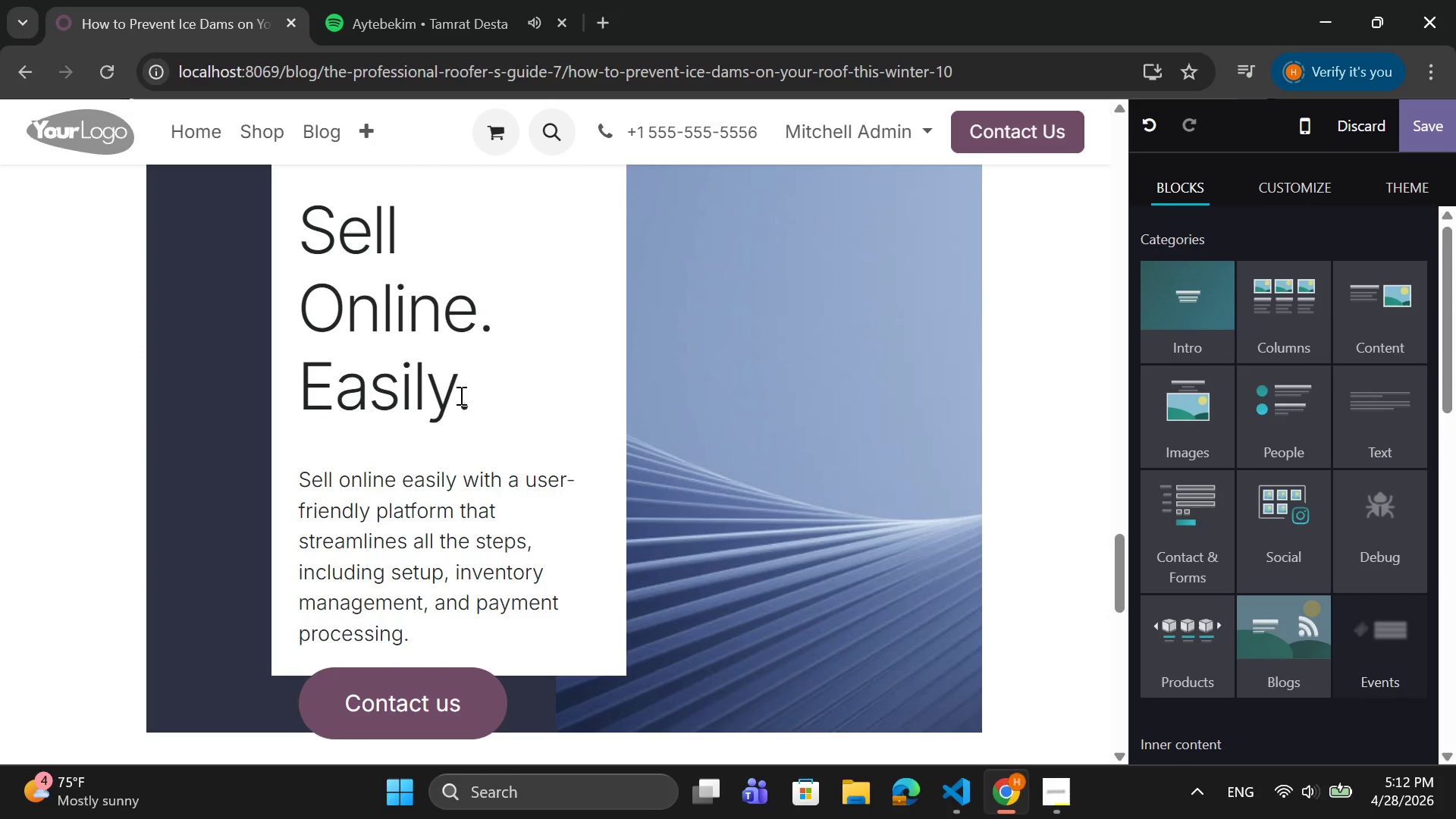 
left_click_drag(start_coordinate=[475, 403], to_coordinate=[294, 239])
 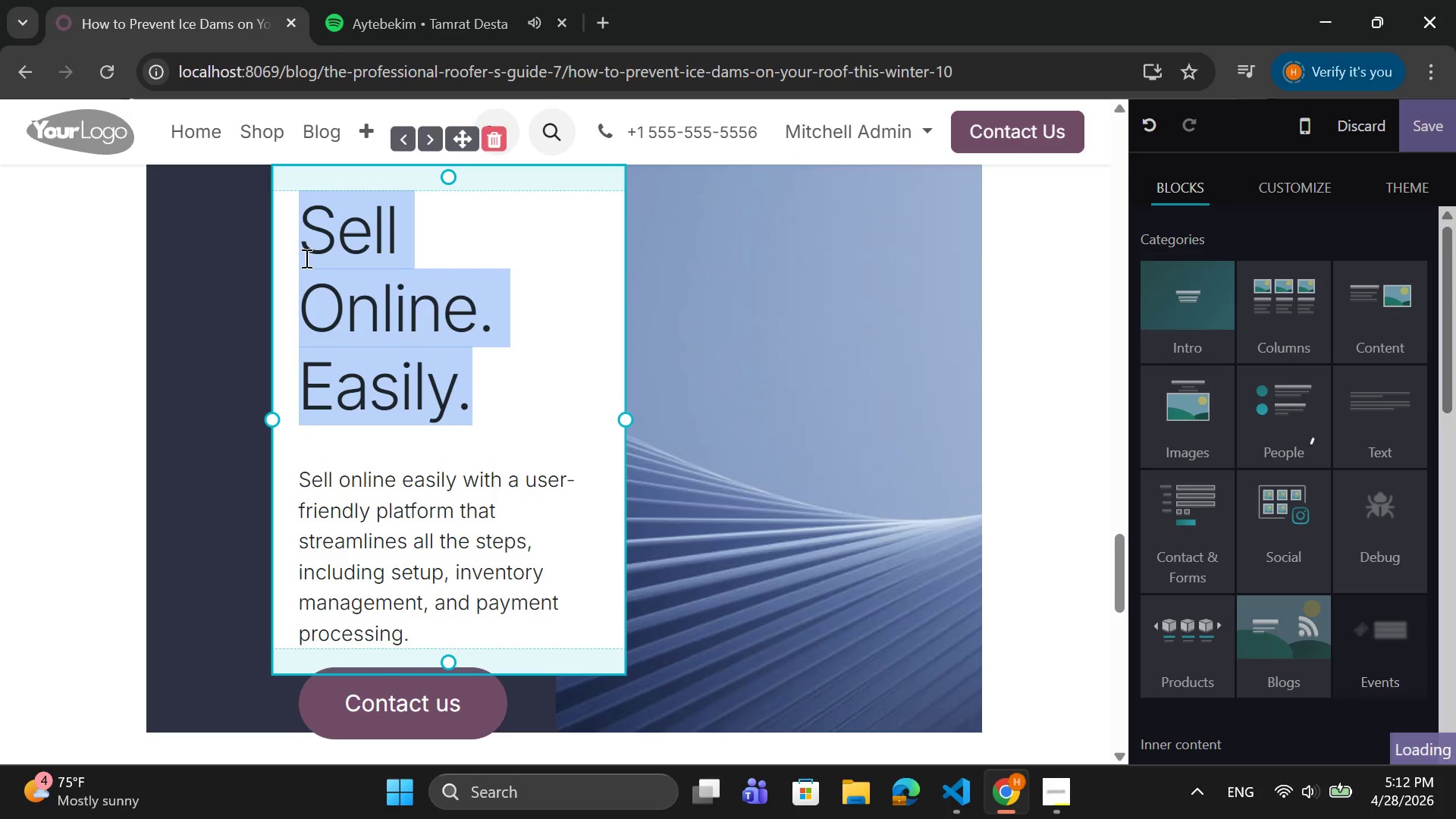 
key(Backspace)
type(Conclusion)
 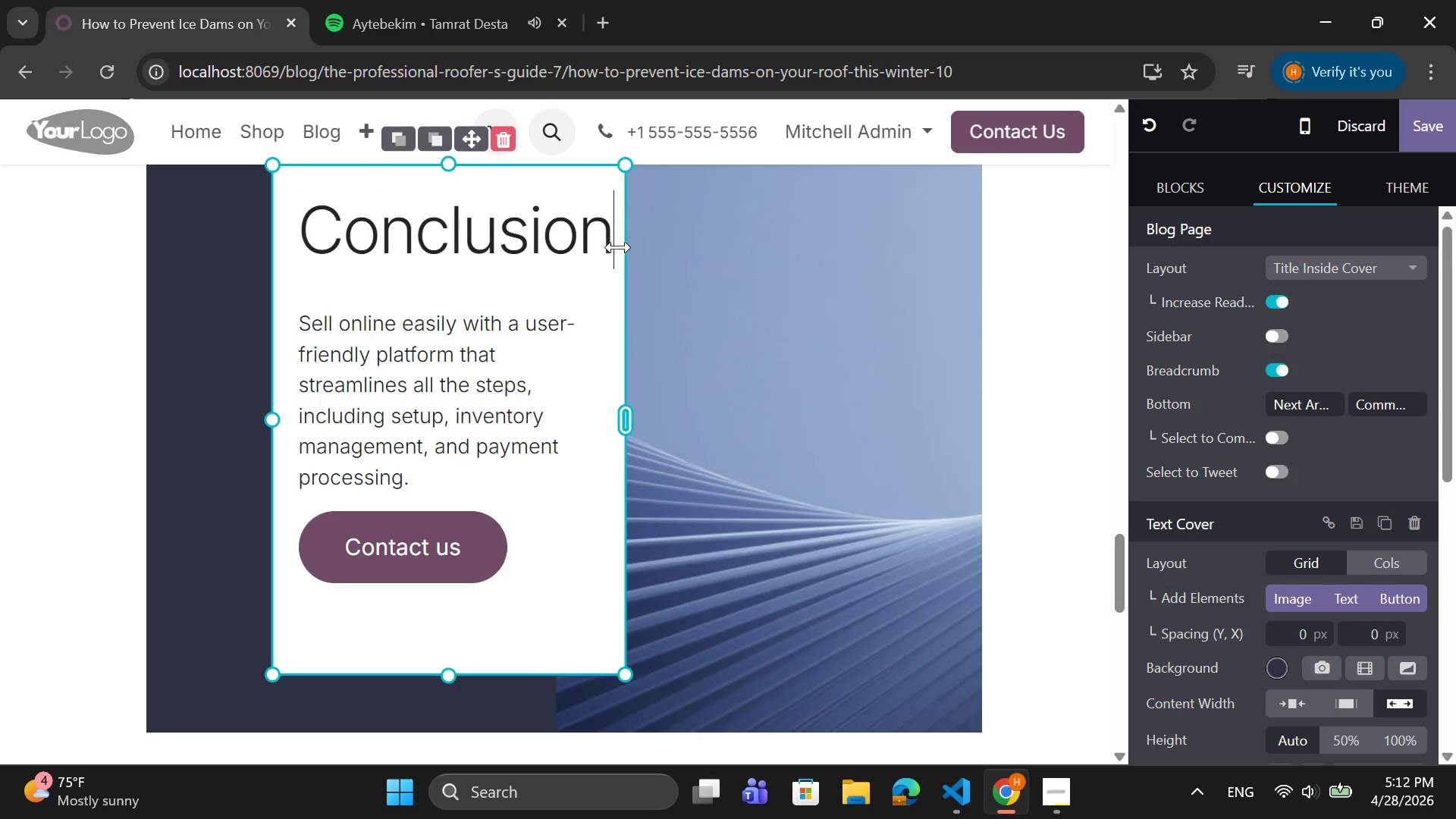 
left_click_drag(start_coordinate=[613, 231], to_coordinate=[305, 224])
 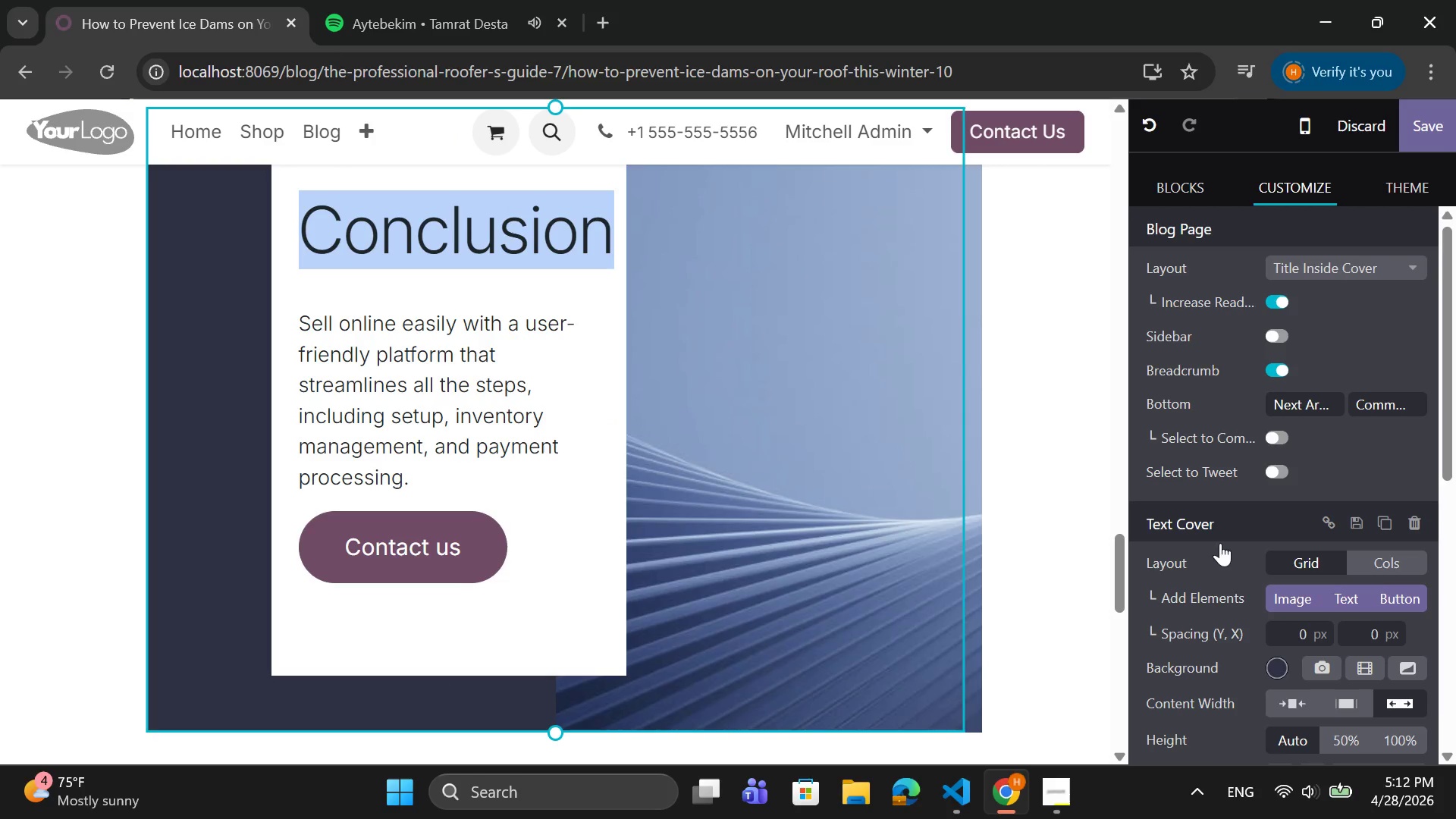 
scroll: coordinate [1230, 567], scroll_direction: down, amount: 8.0
 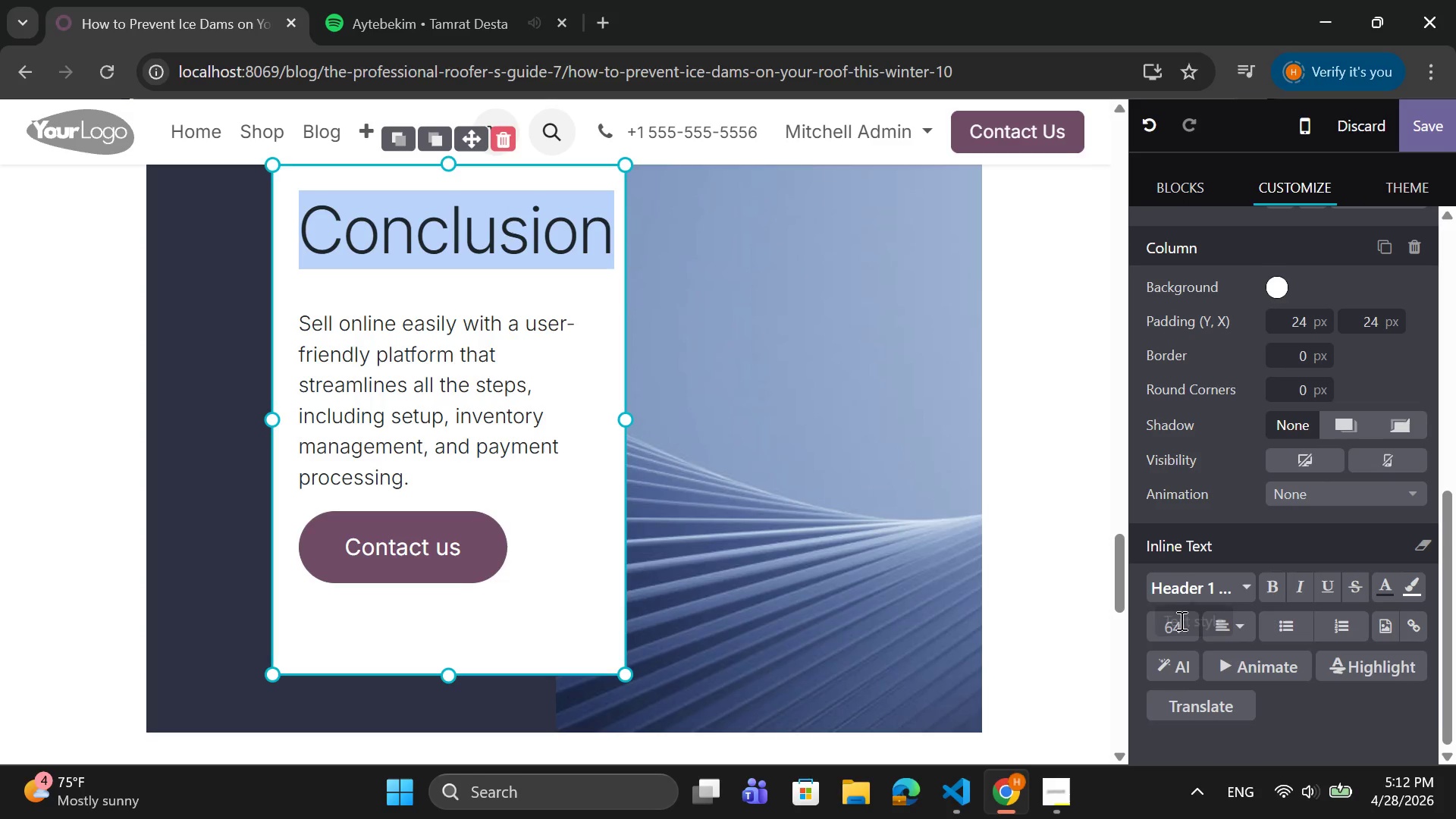 
left_click([1179, 623])
 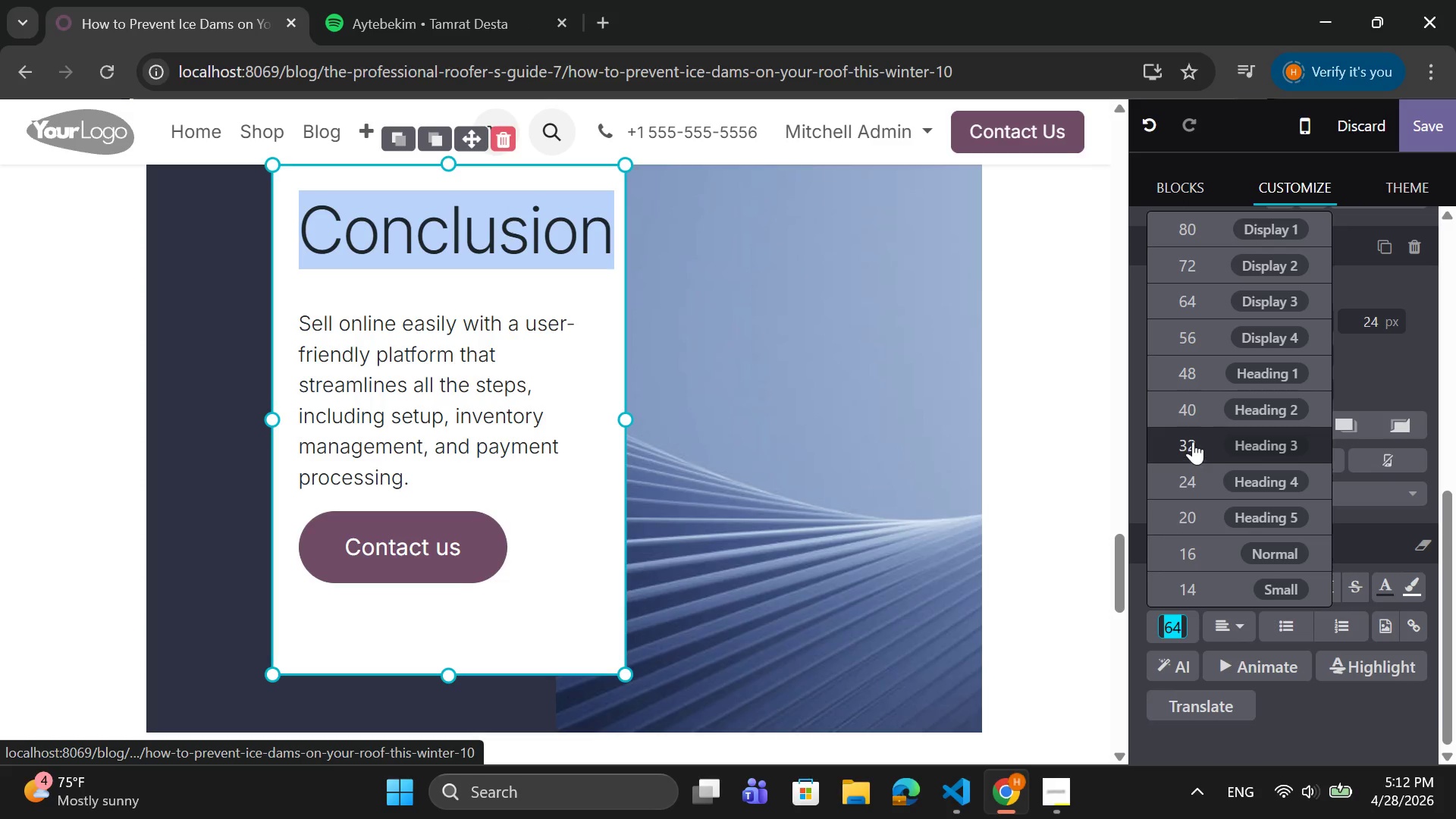 
left_click([1193, 441])
 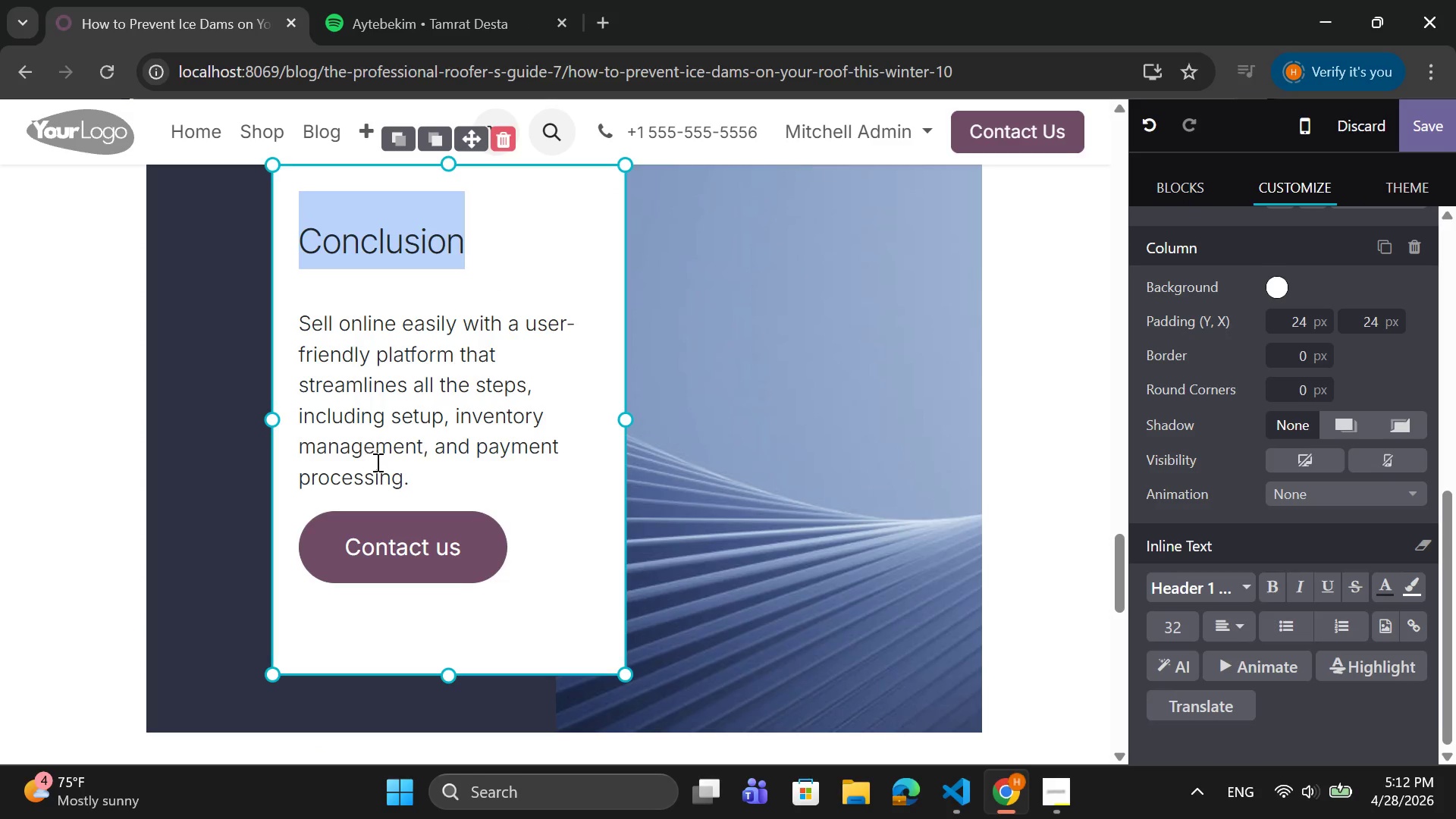 
left_click_drag(start_coordinate=[419, 475], to_coordinate=[305, 314])
 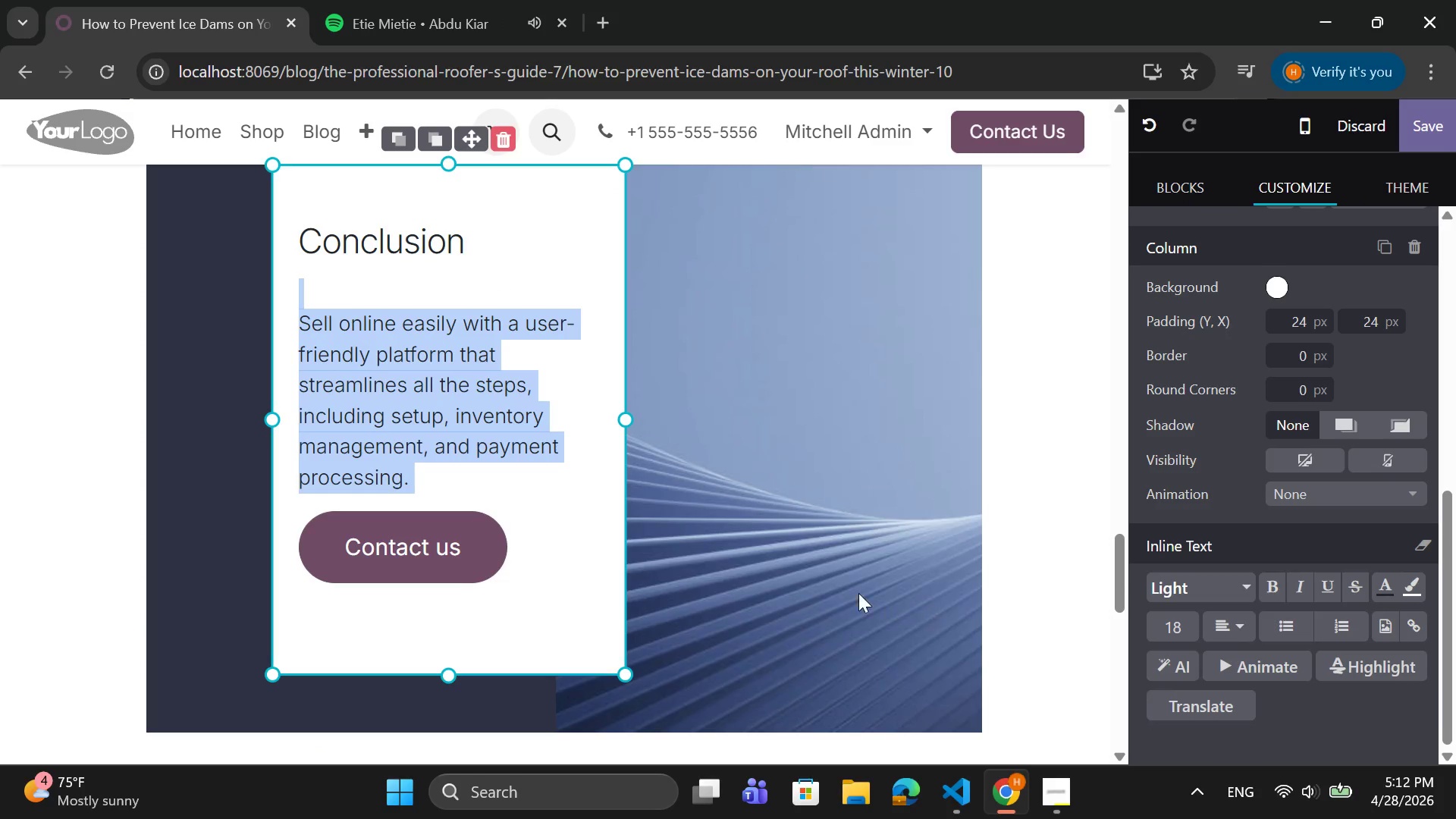 
key(Backspace)
type(Ice dams may seem k)
key(Backspace)
type(like a minior)
key(Backspace)
key(Backspace)
key(Backspace)
type(or issue at first , but they csn)
key(Backspace)
key(Backspace)
type(an )
 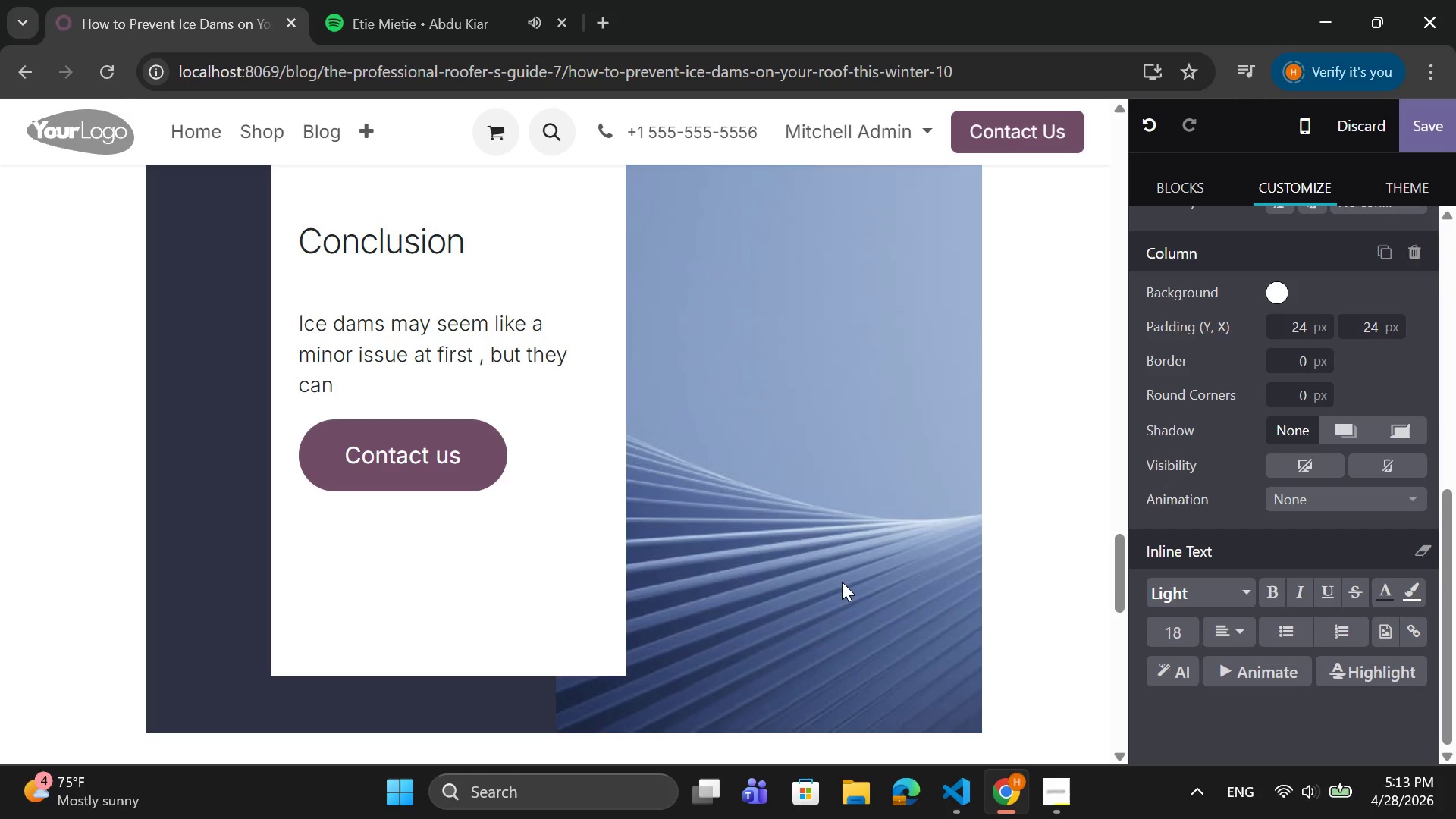 
type(cause e)
key(Backspace)
type(serious )
 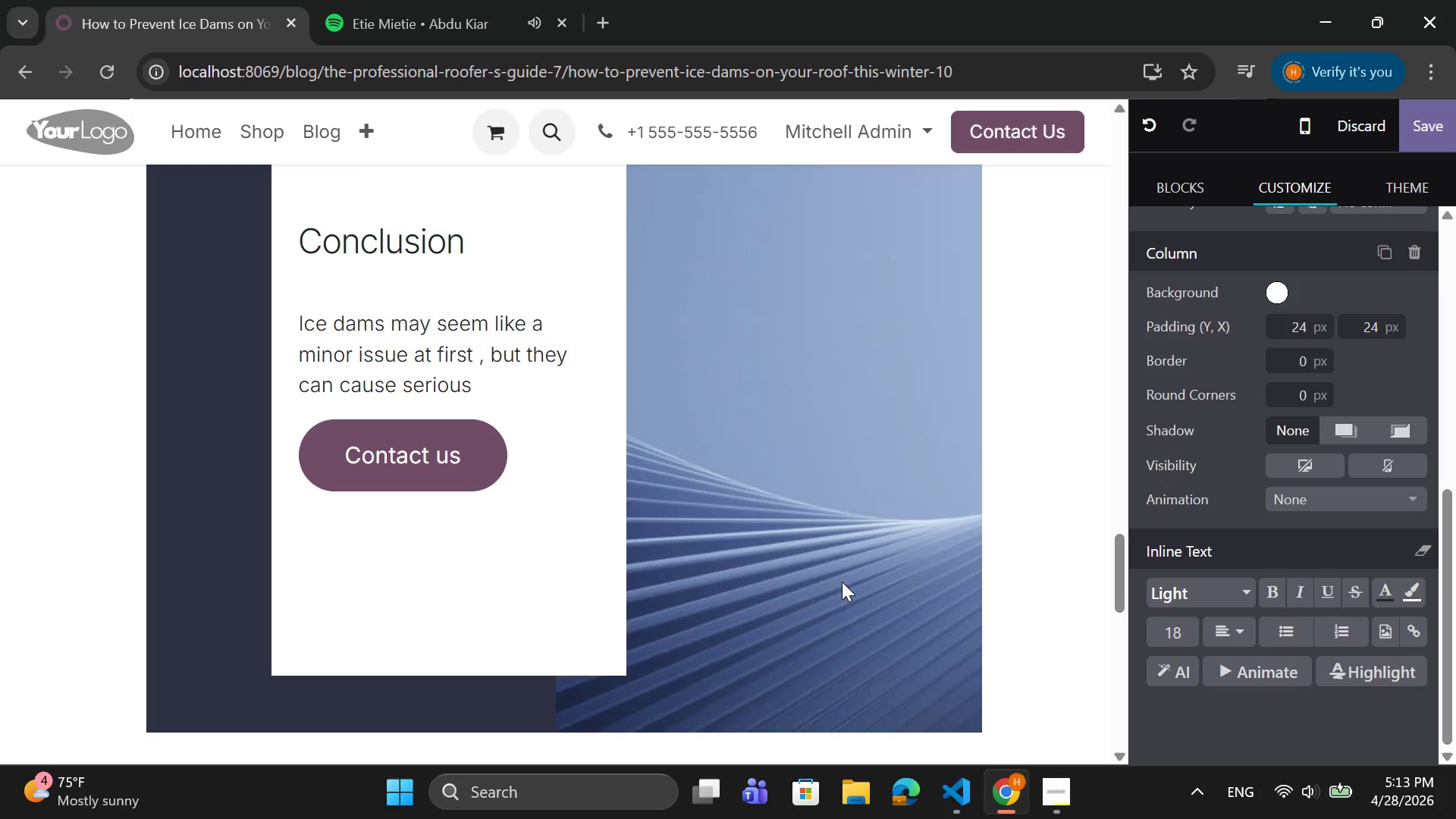 
type(damage)
 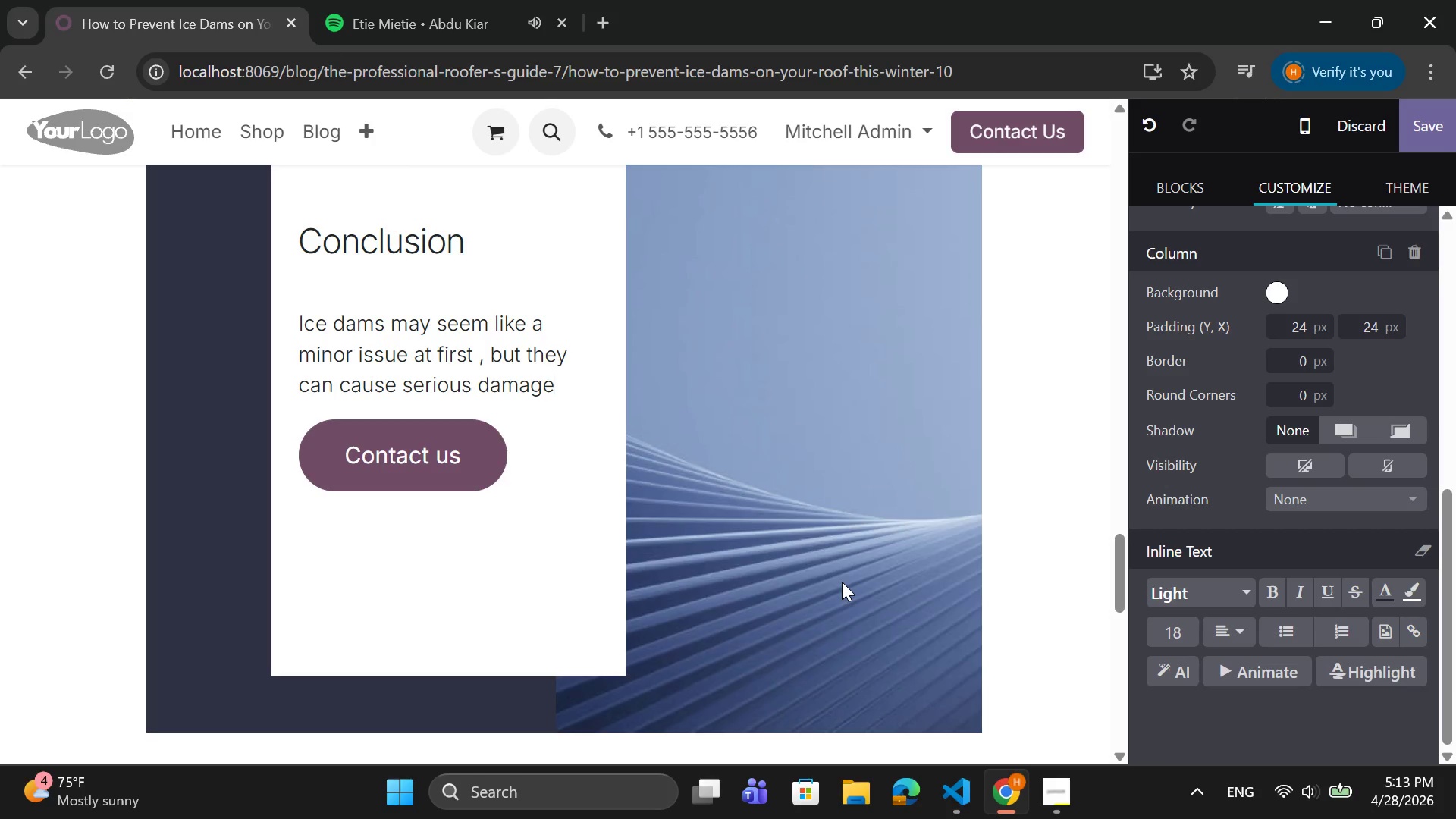 
type( if ignored)
 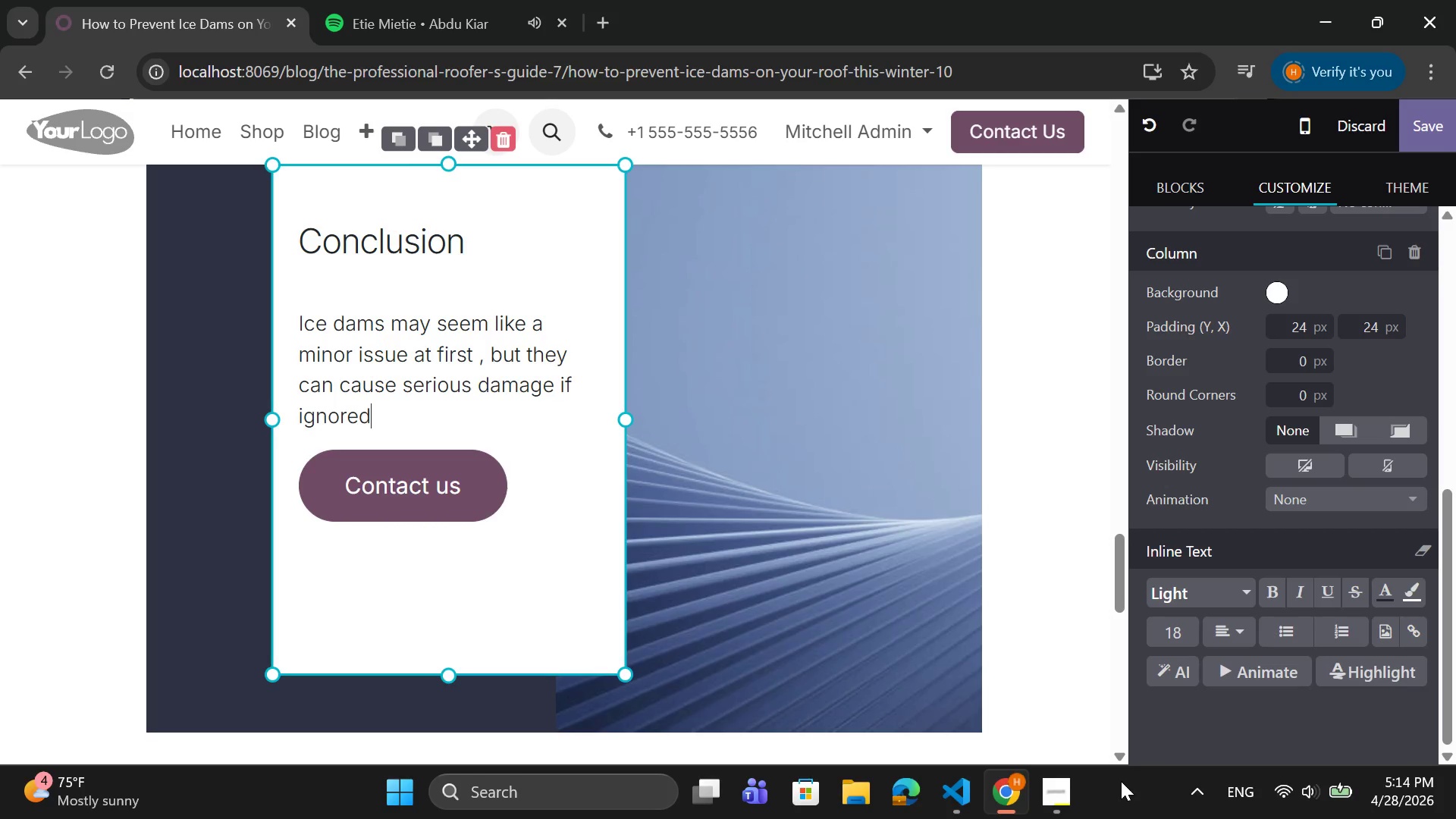 
left_click([967, 808])
 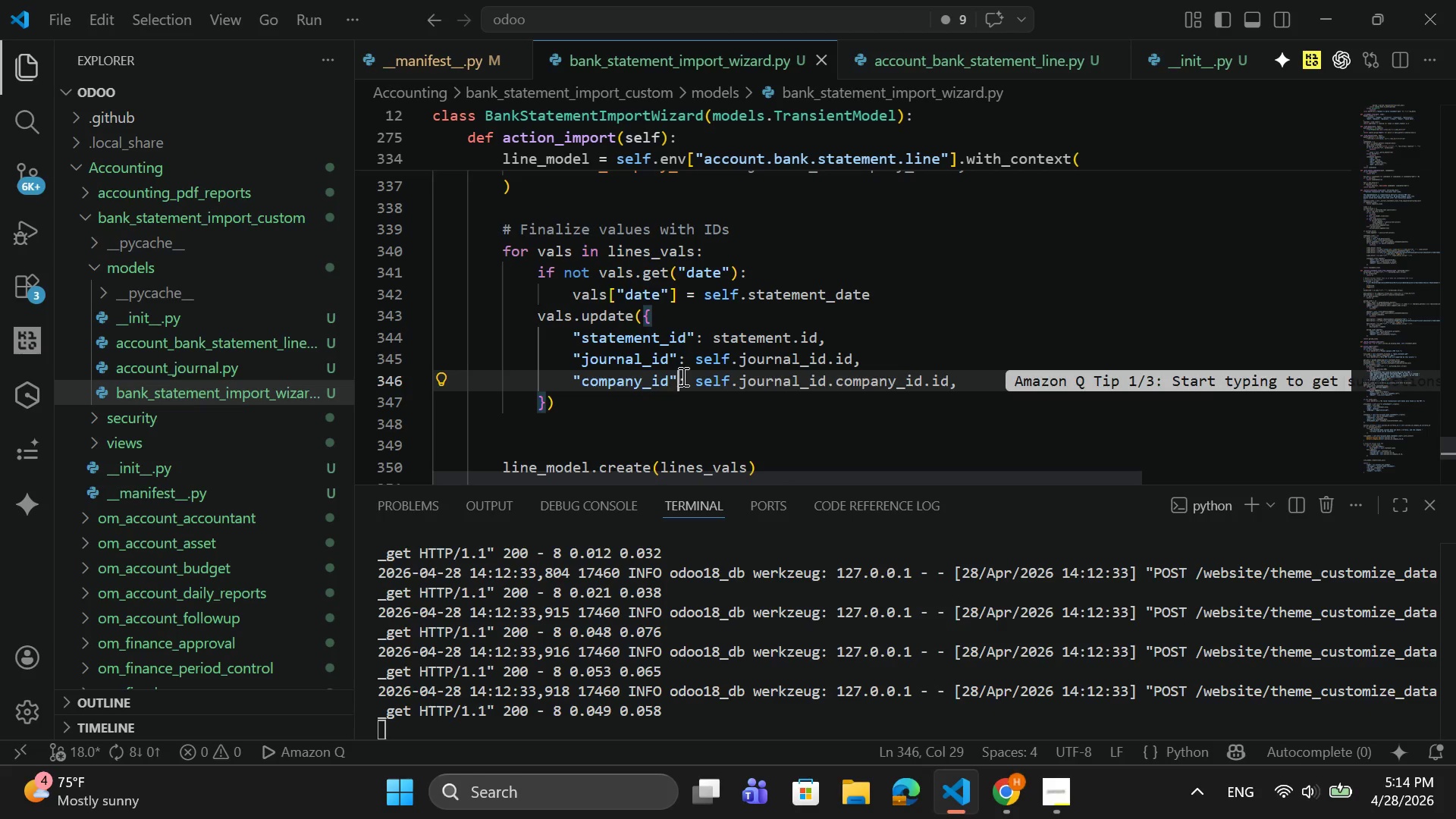 
wait(9.17)
 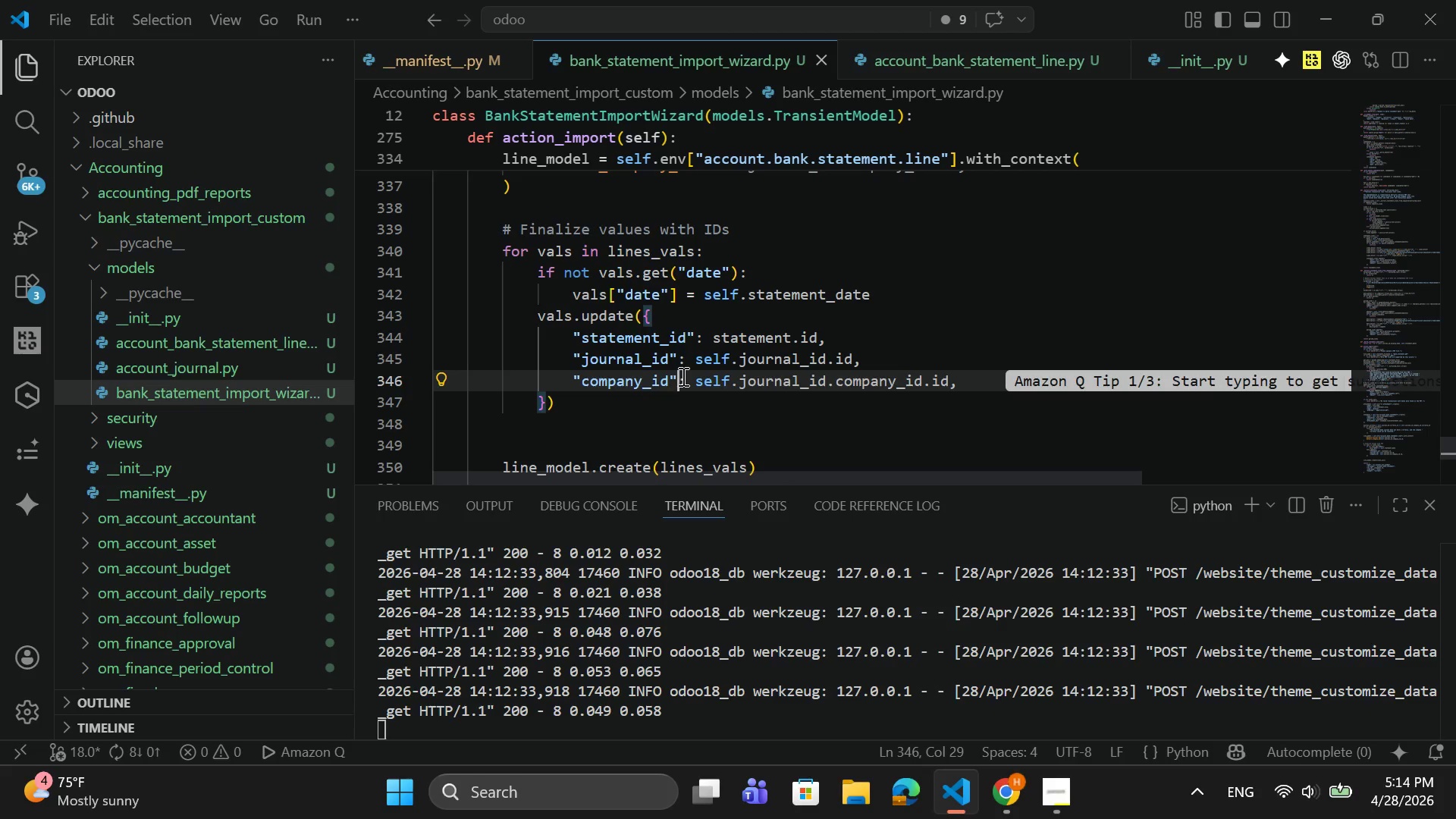 
left_click([1003, 797])
 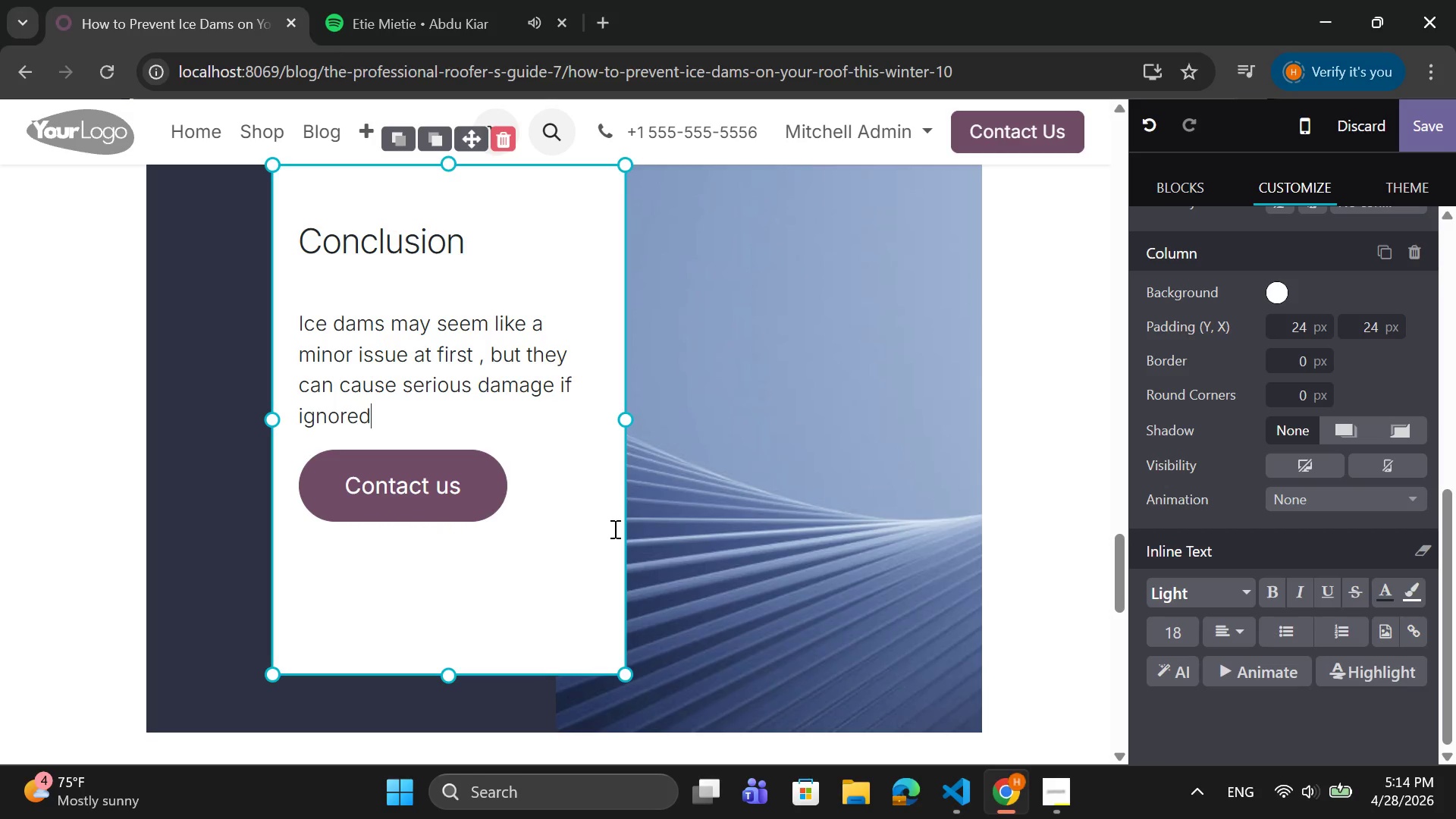 
wait(5.03)
 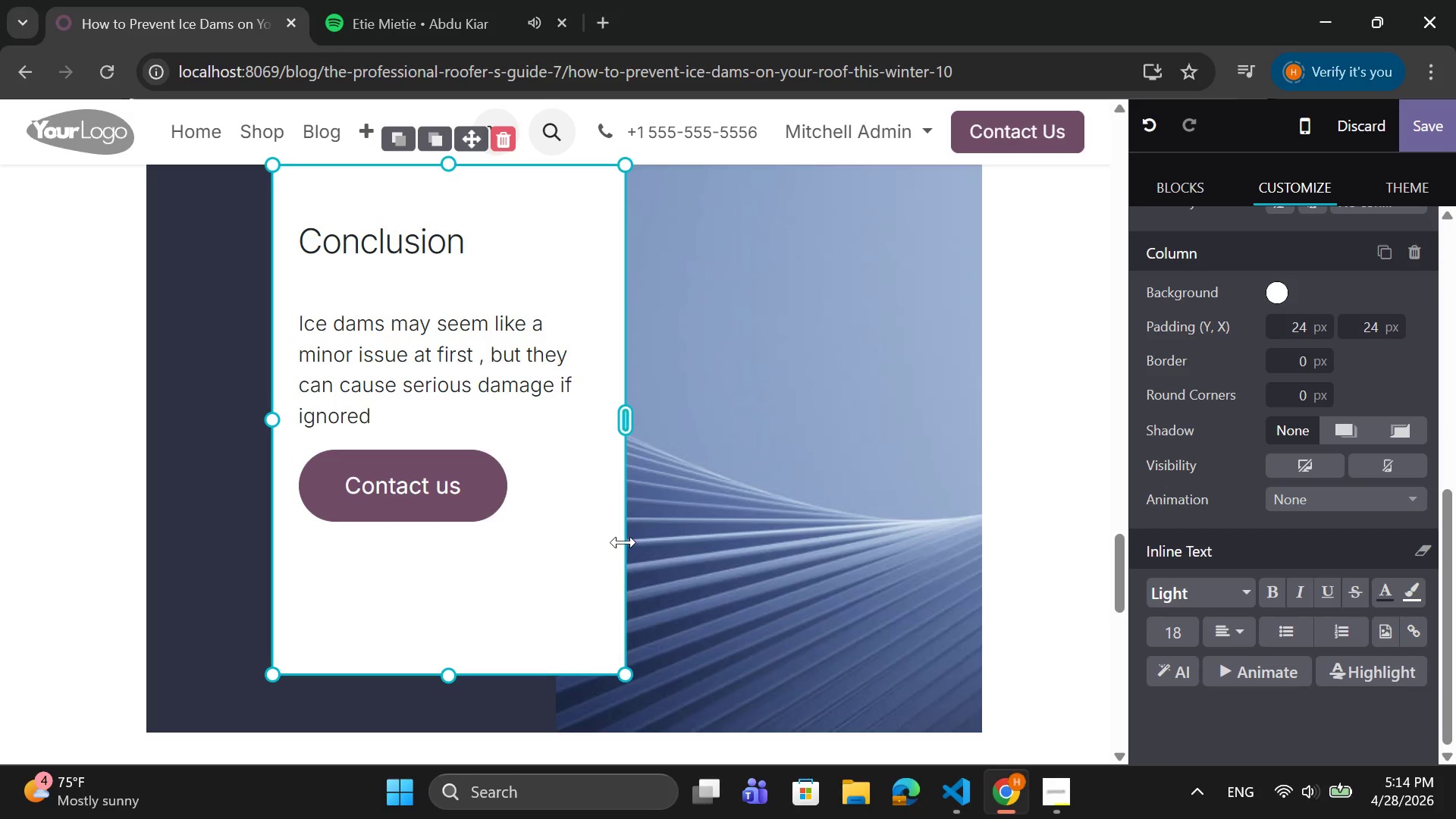 
key(Period)
 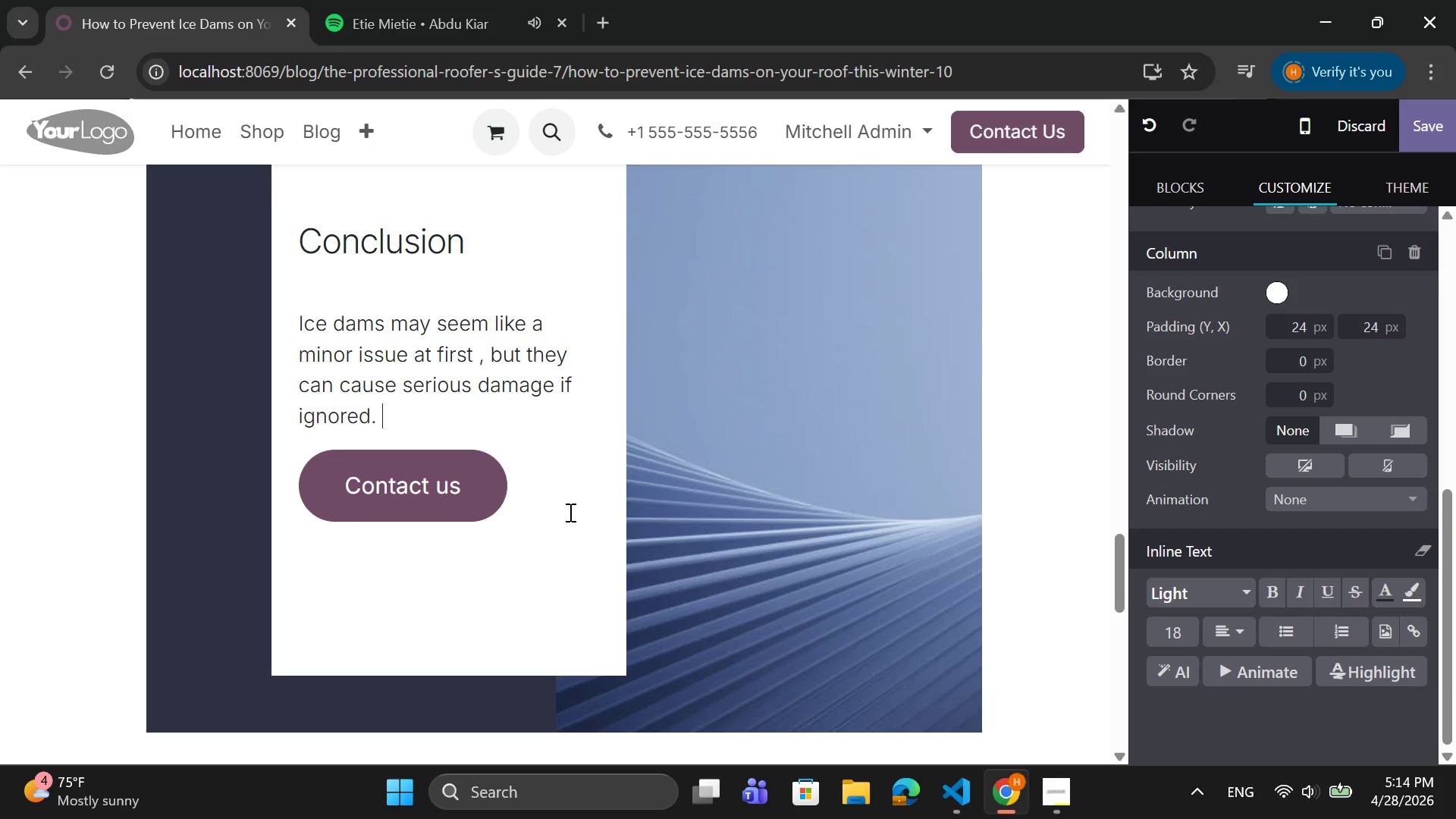 
key(Space)
 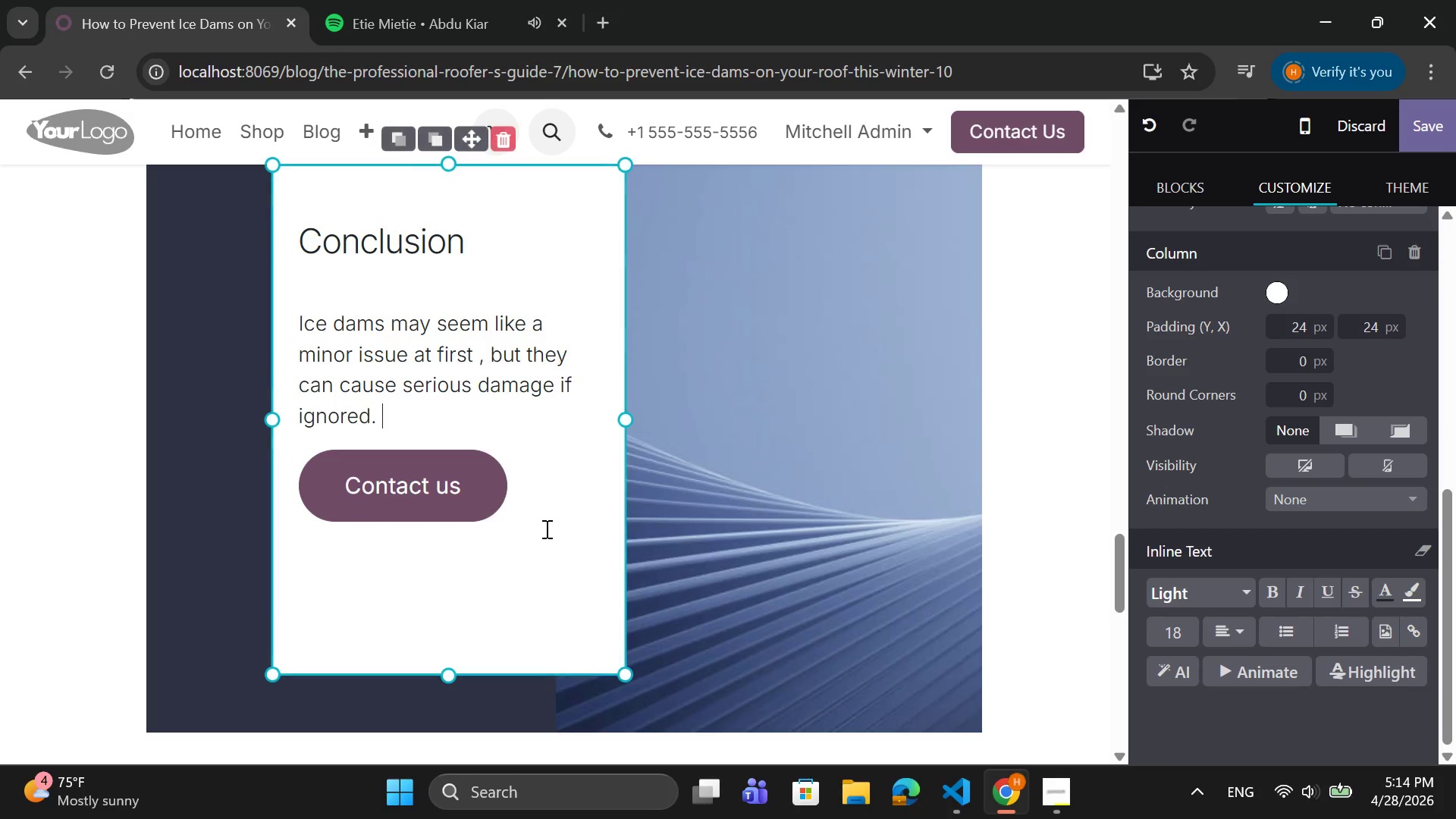 
key(CapsLock)
 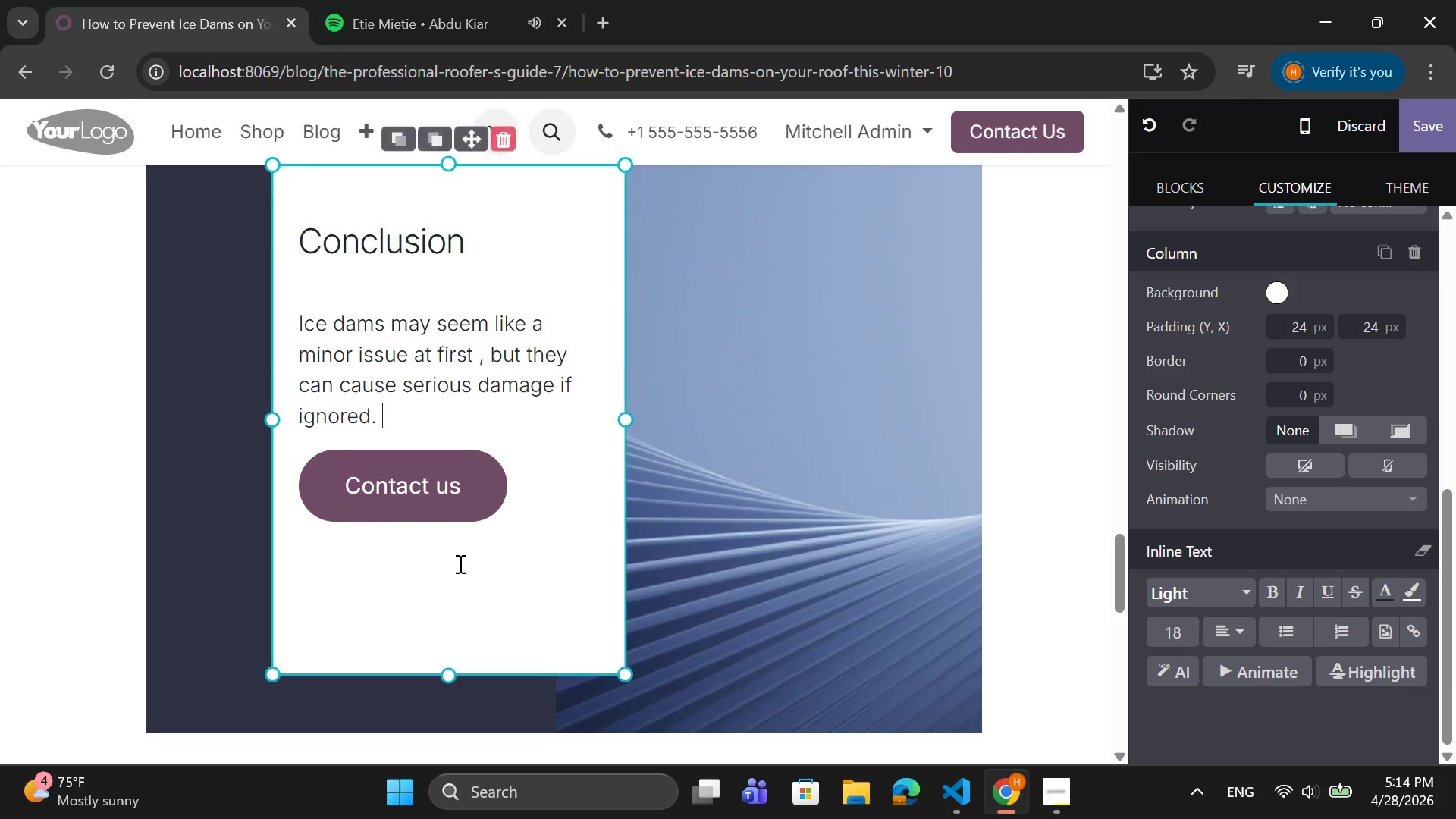 
key(B)
 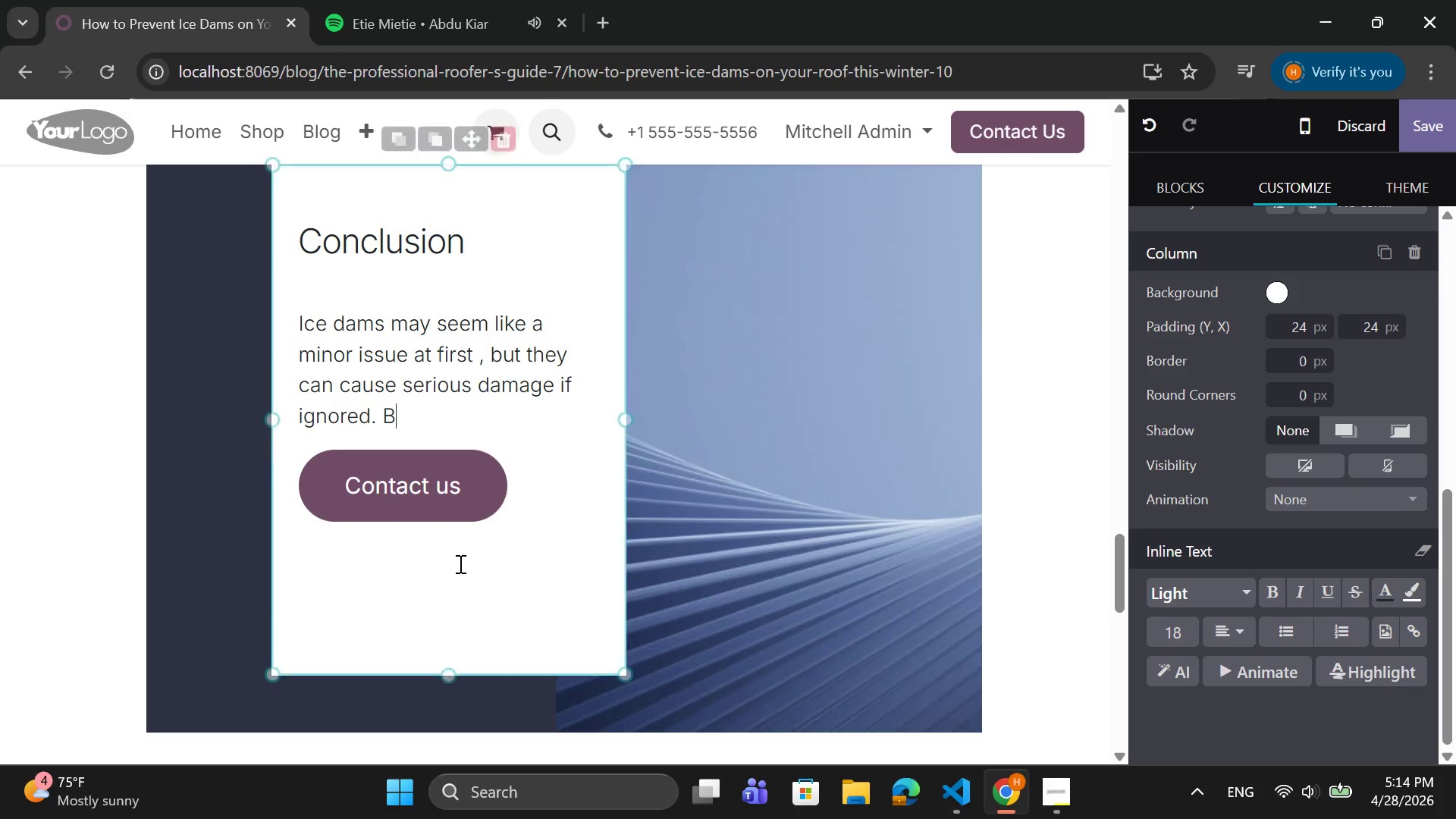 
key(CapsLock)
 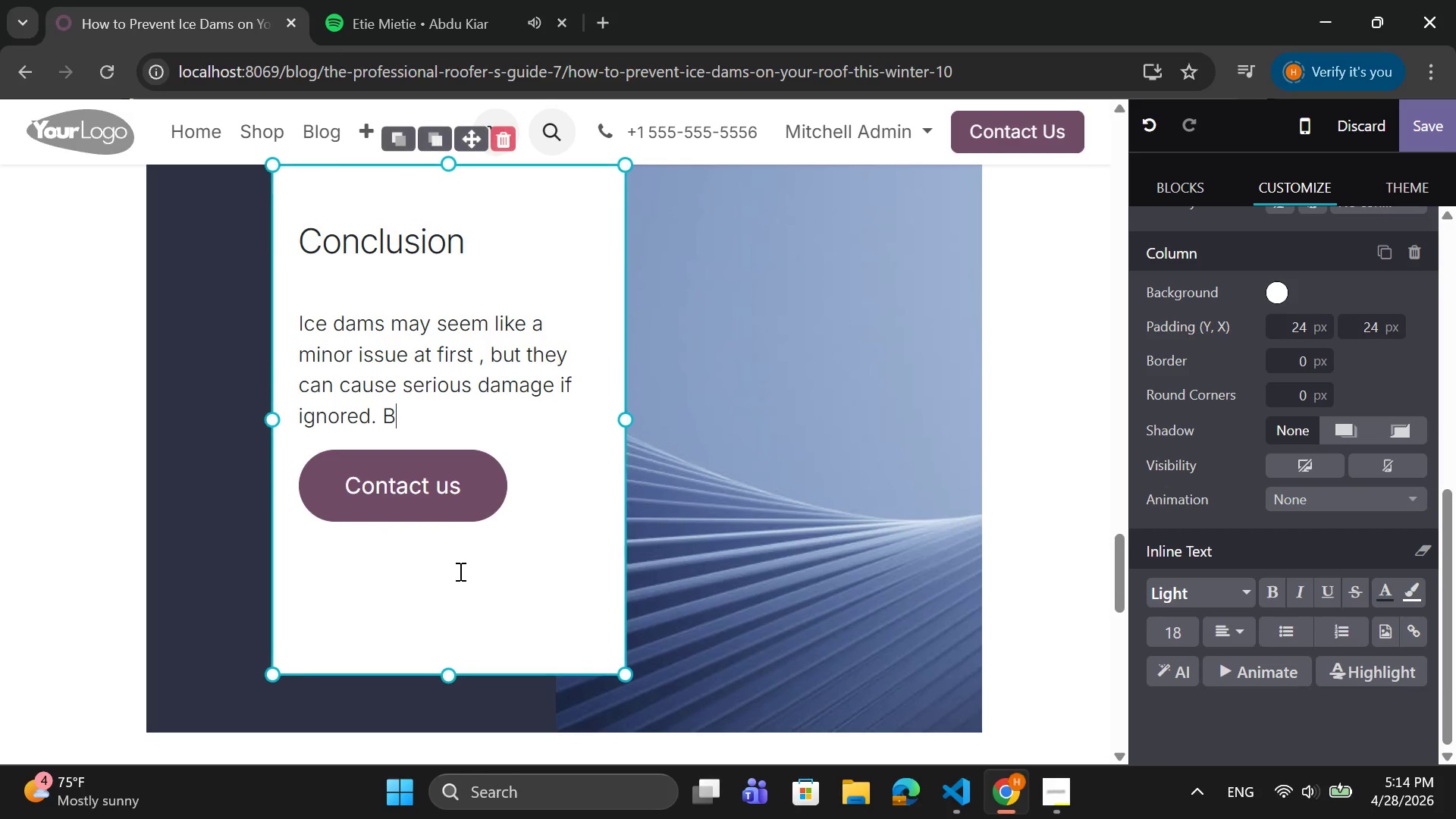 
key(T)
 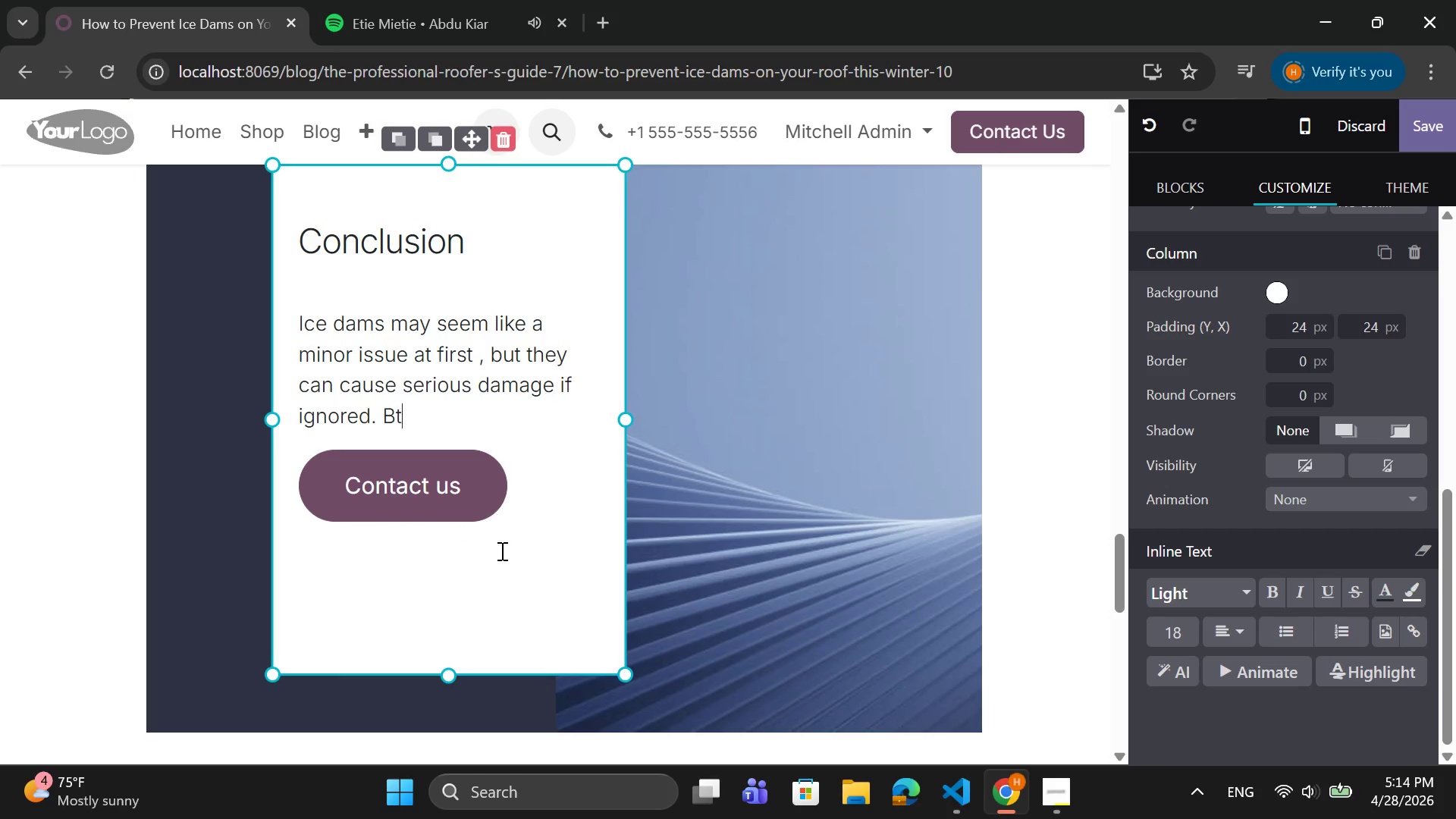 
key(Backspace)
 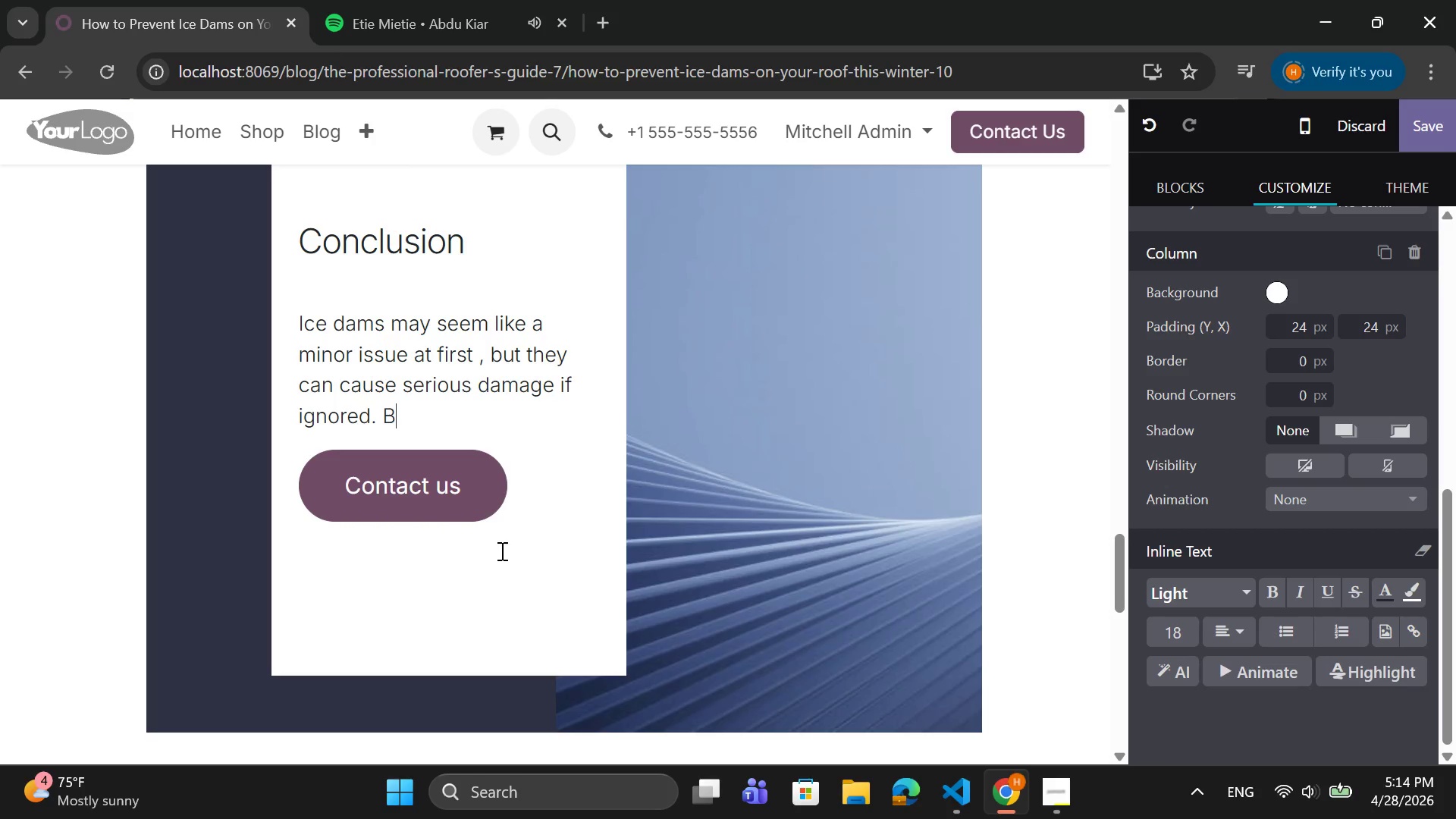 
wait(13.44)
 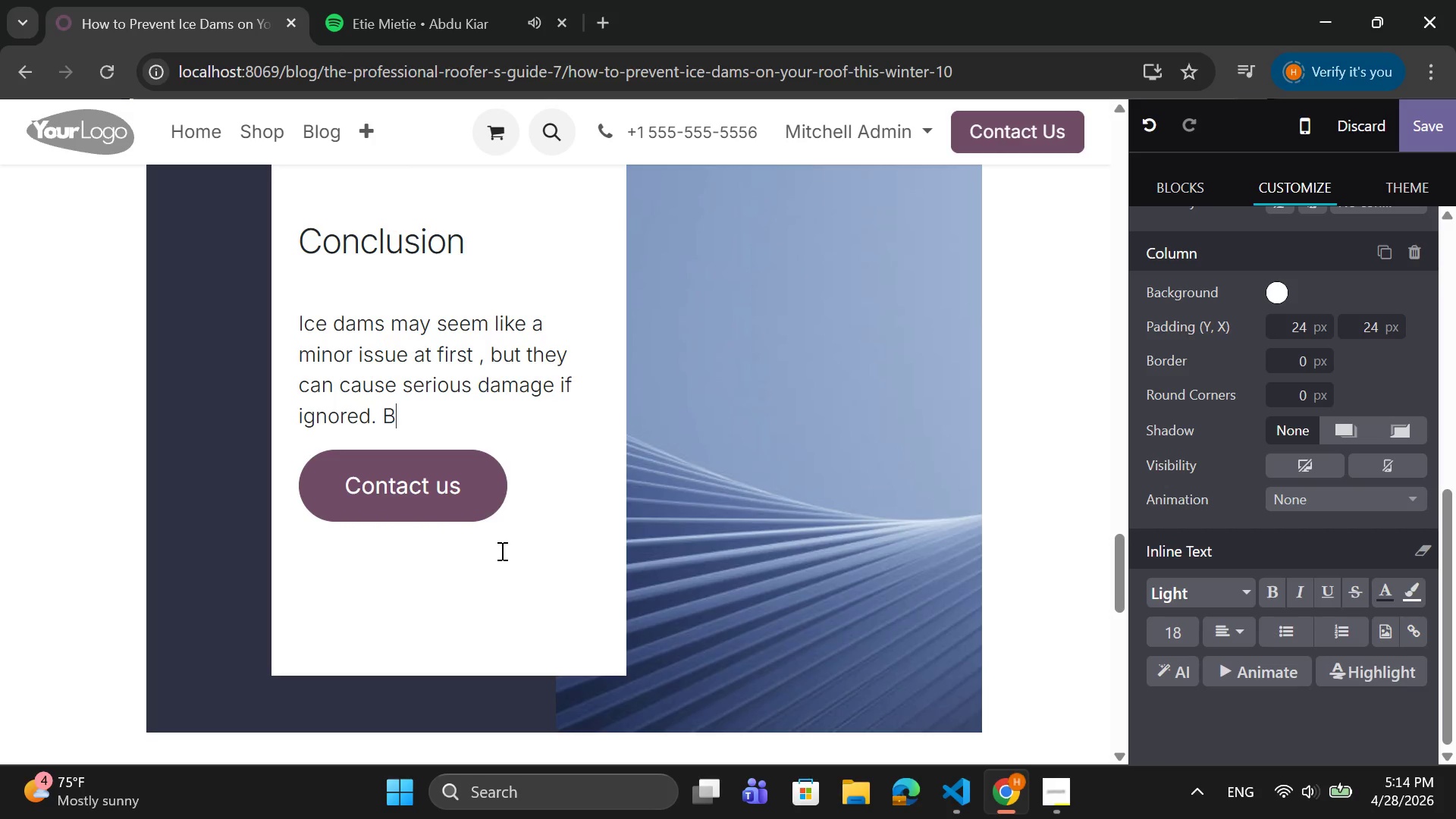 
left_click([957, 787])
 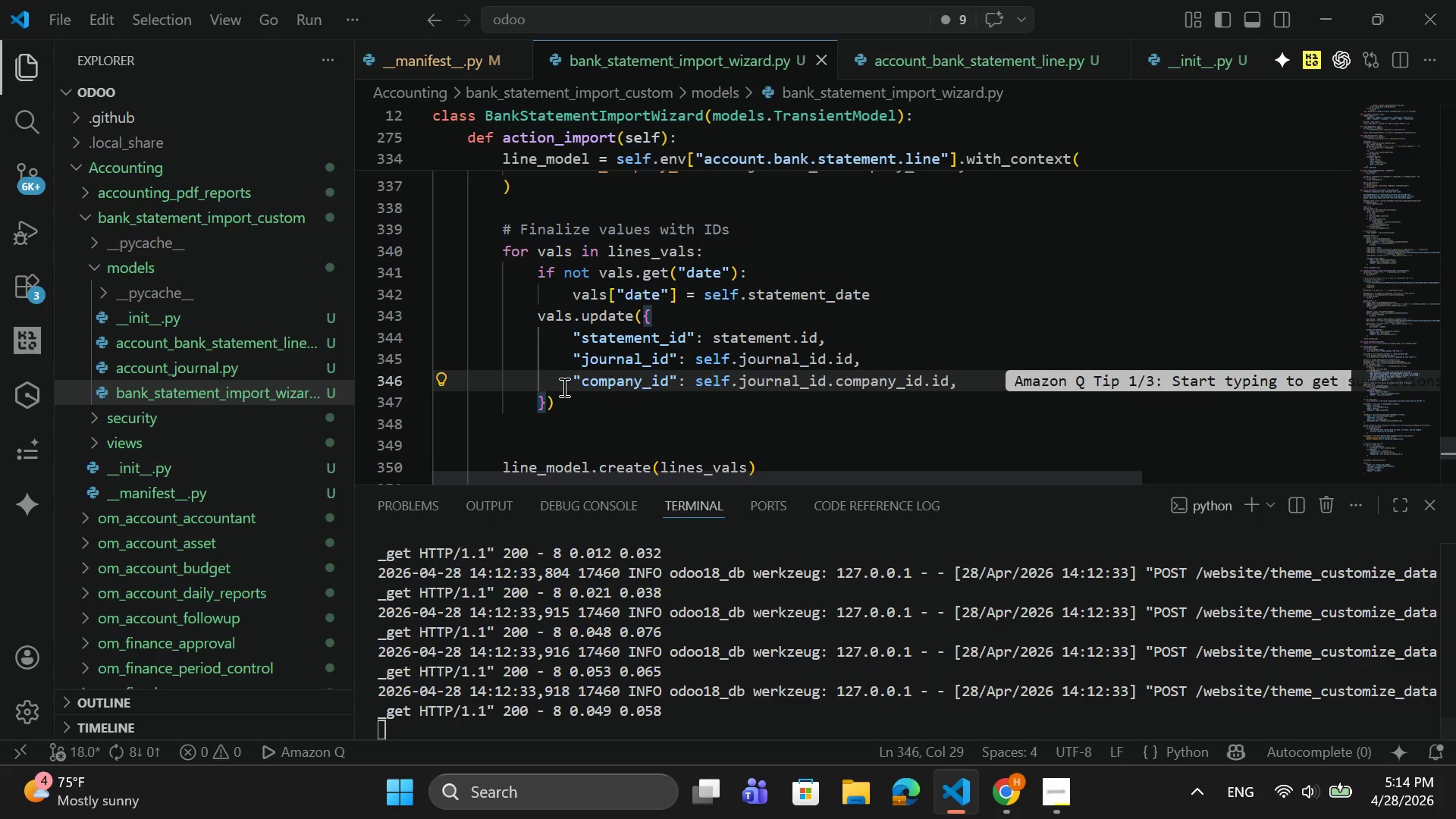 
scroll: coordinate [563, 387], scroll_direction: down, amount: 3.0
 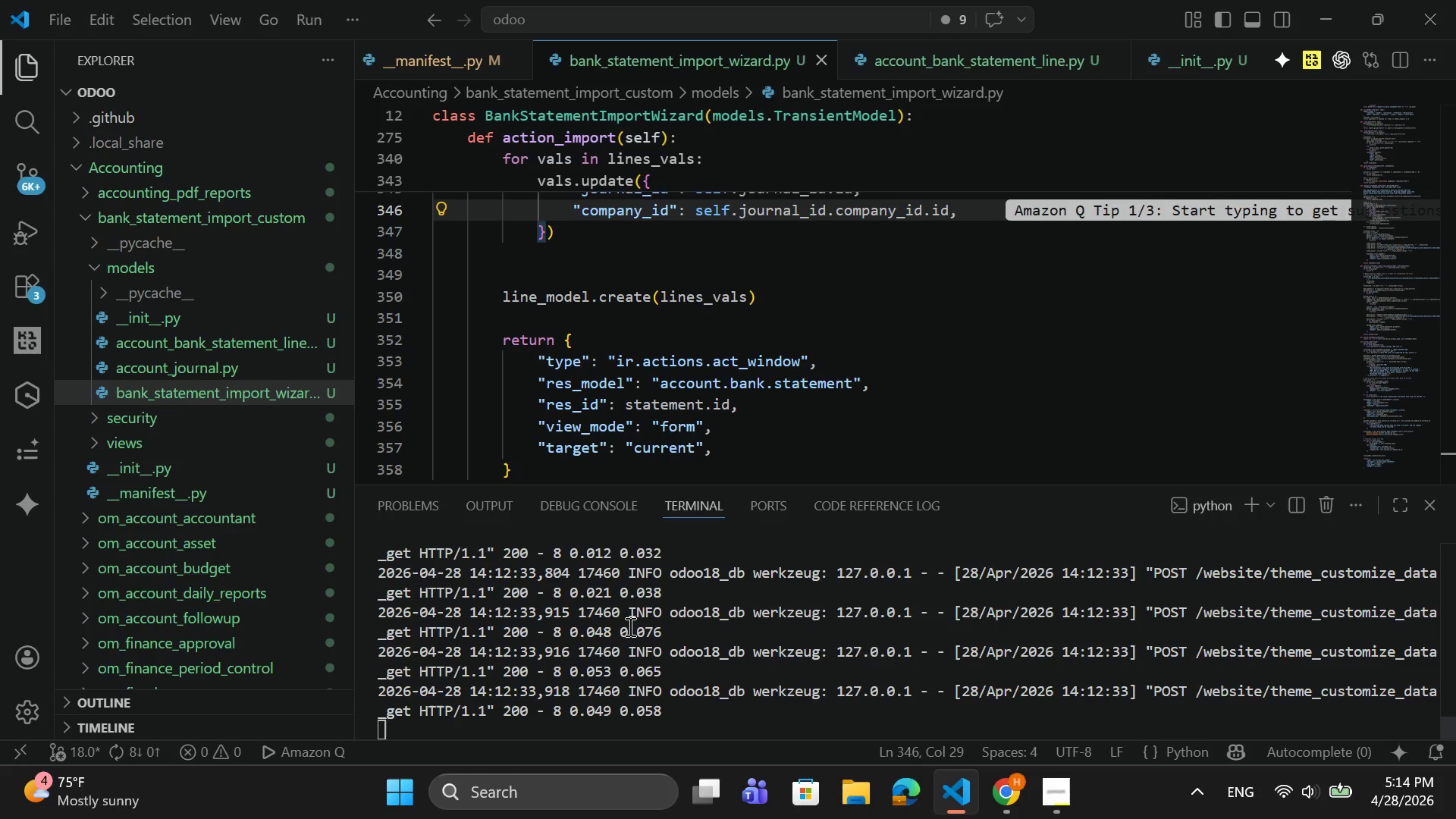 